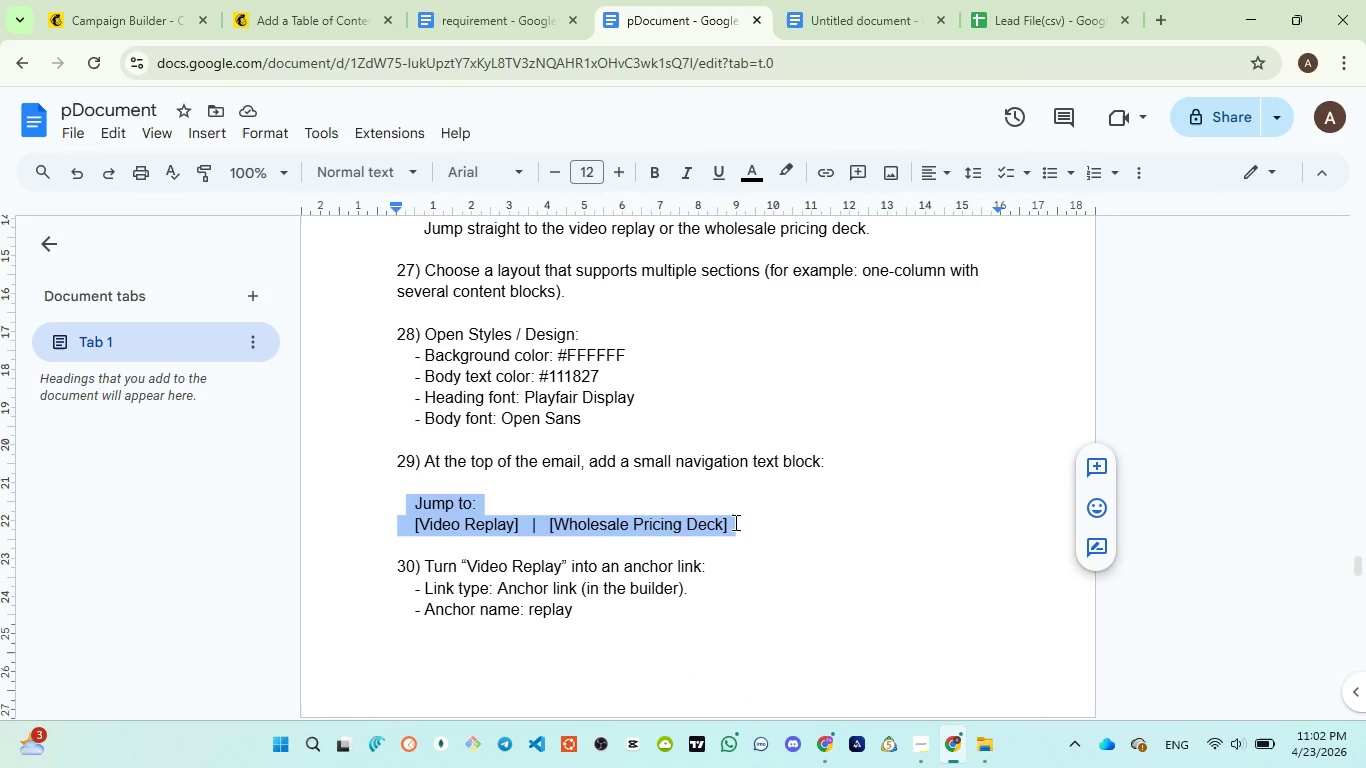 
key(Control+C)
 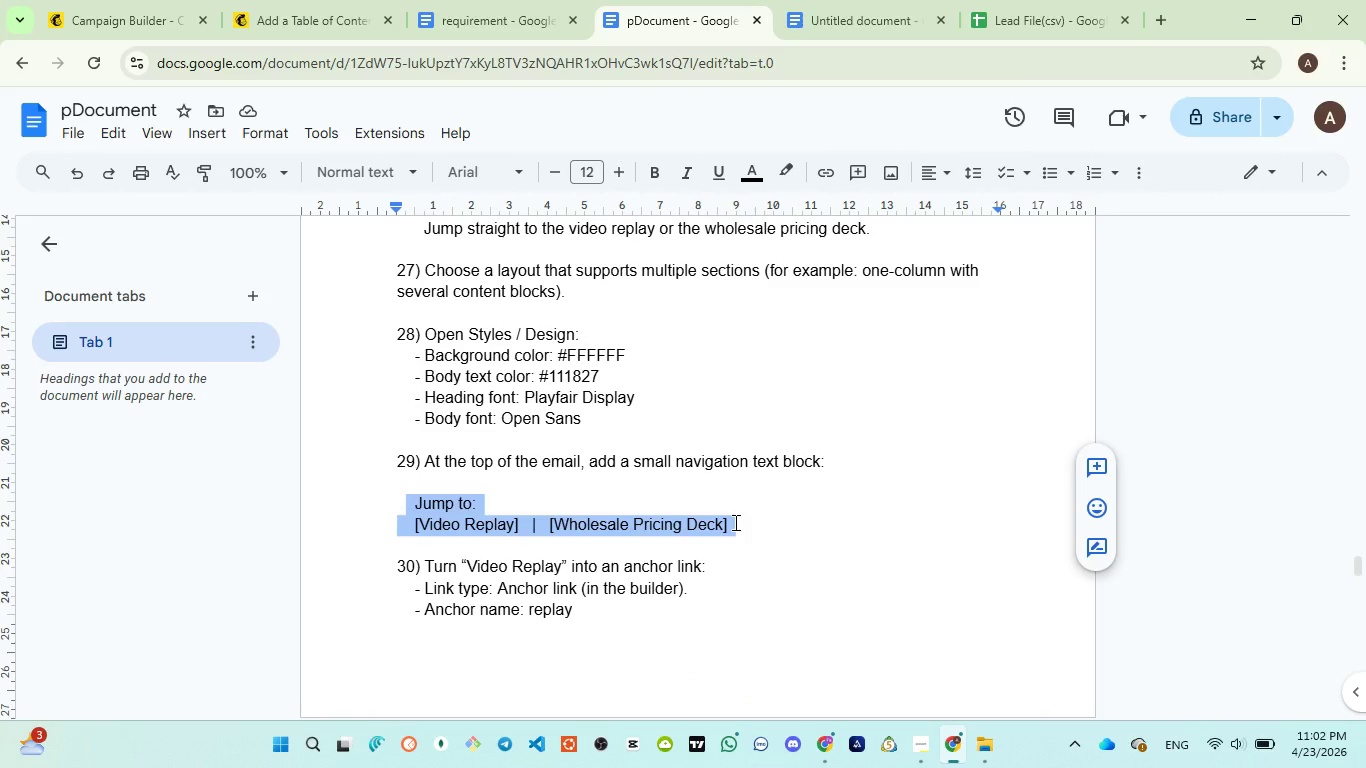 
key(Control+C)
 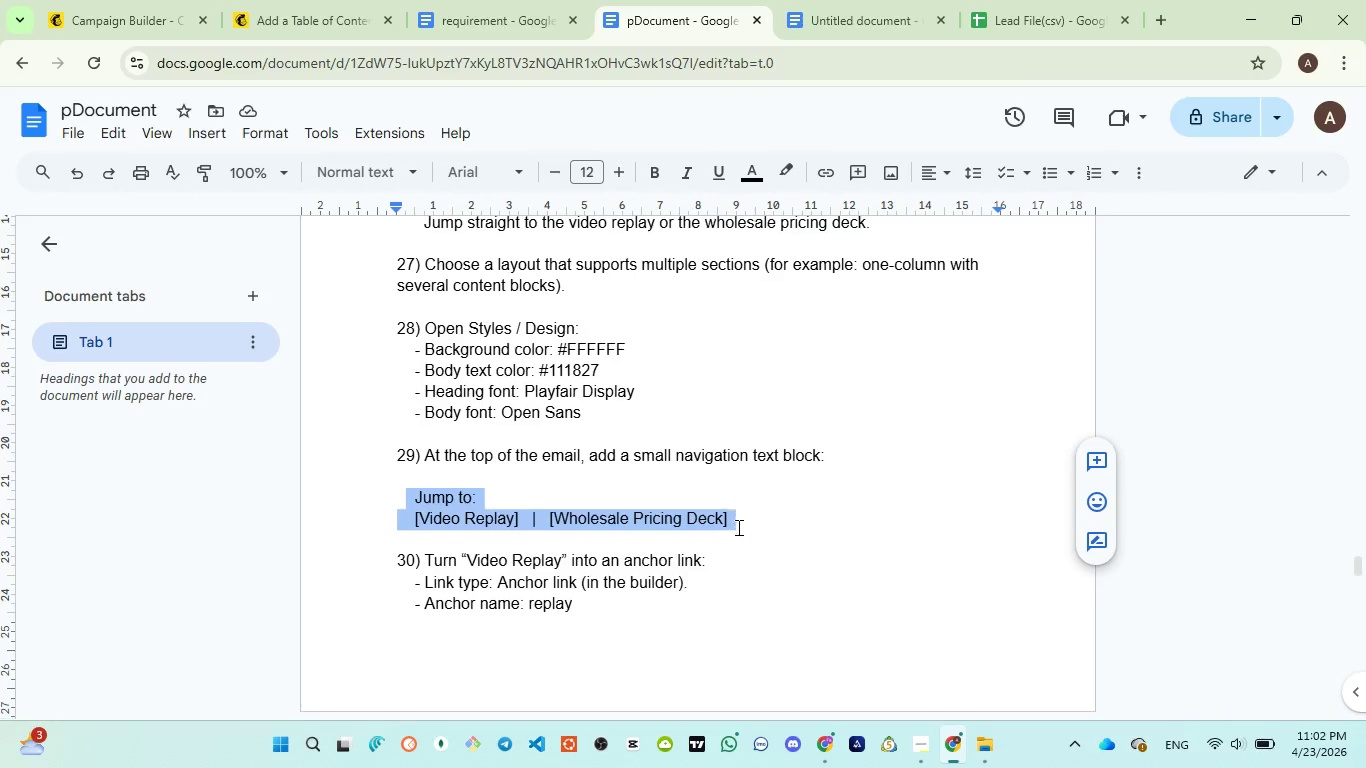 
scroll: coordinate [738, 525], scroll_direction: down, amount: 5.0
 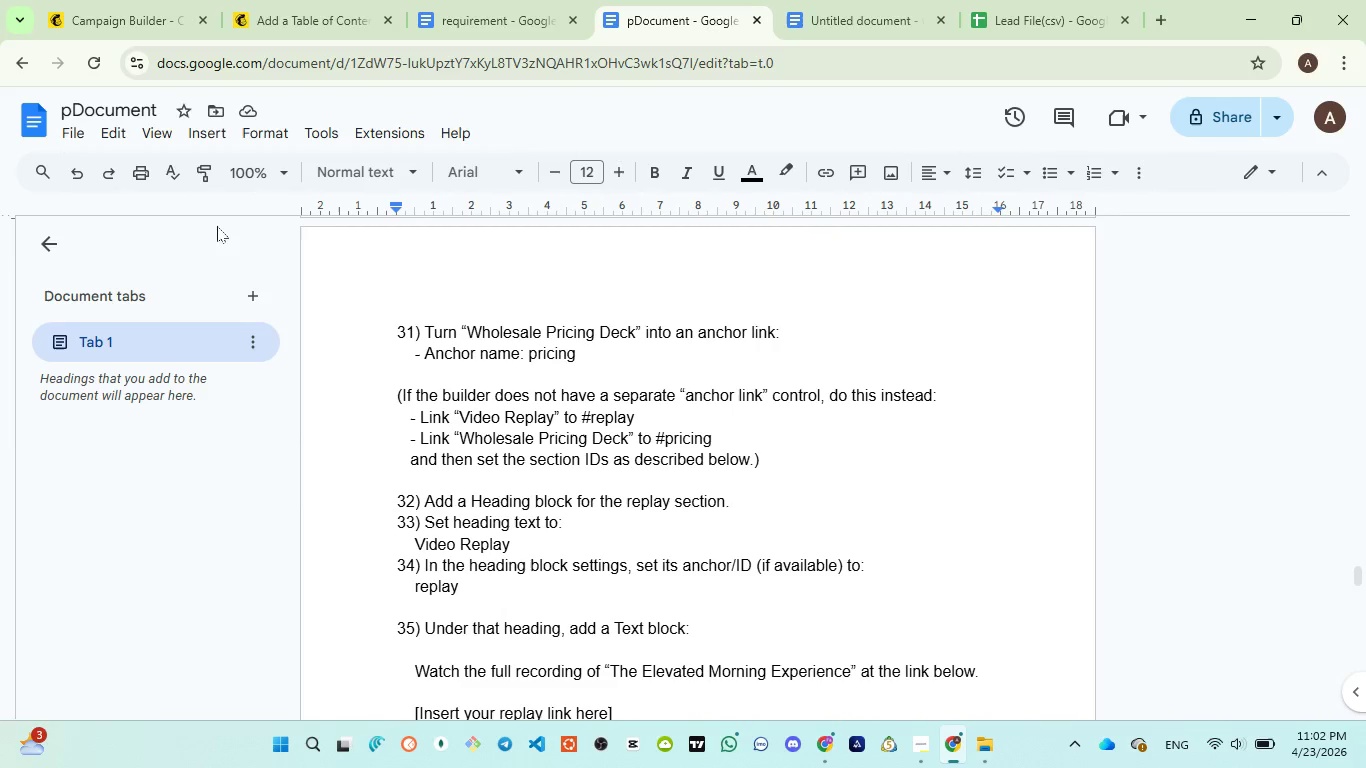 
left_click([105, 17])
 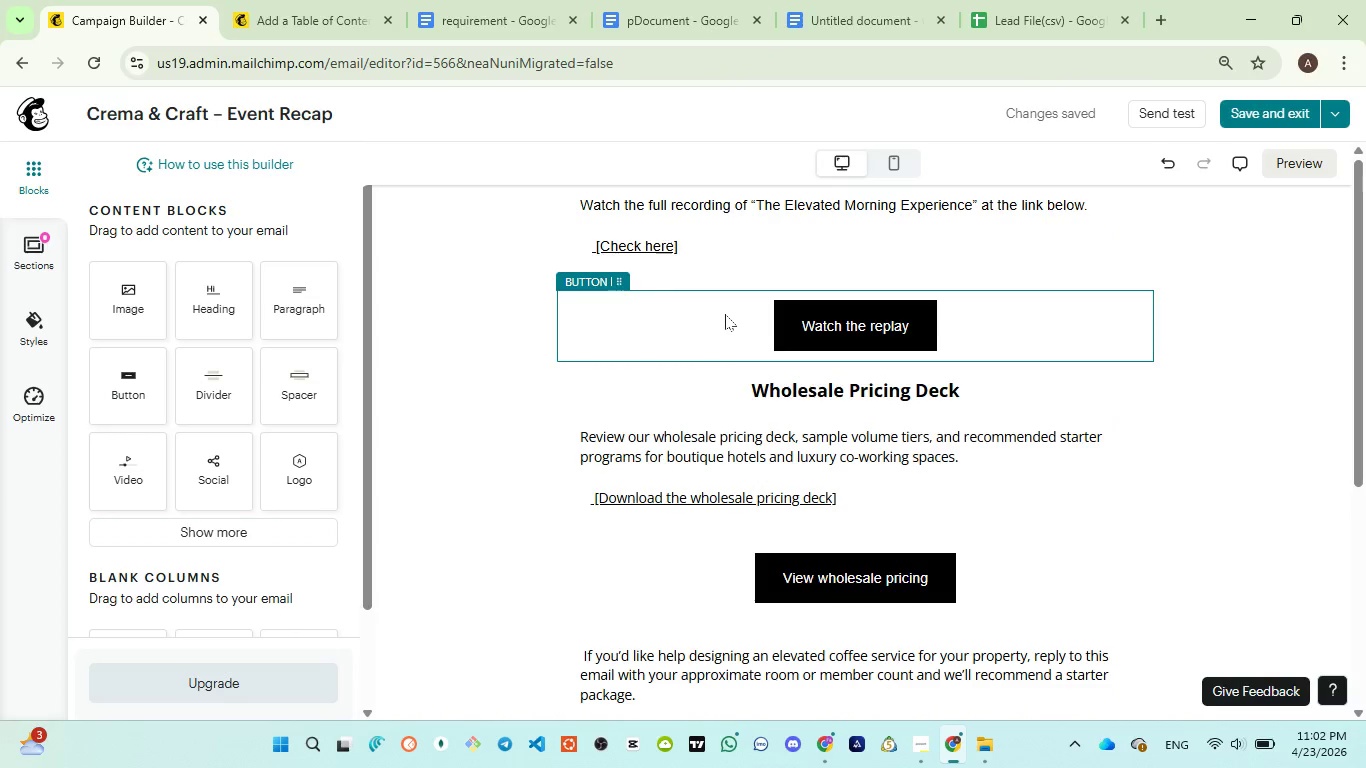 
scroll: coordinate [725, 314], scroll_direction: up, amount: 3.0
 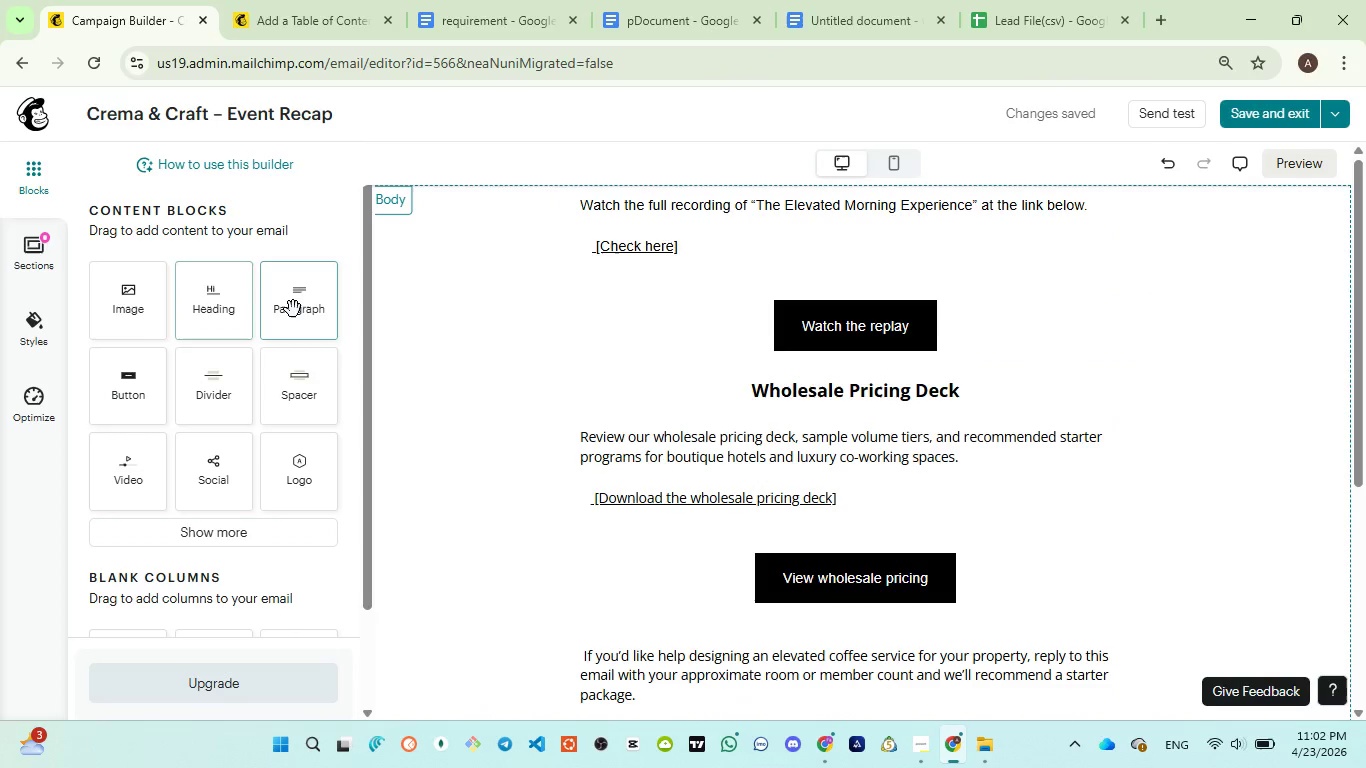 
left_click_drag(start_coordinate=[293, 308], to_coordinate=[799, 184])
 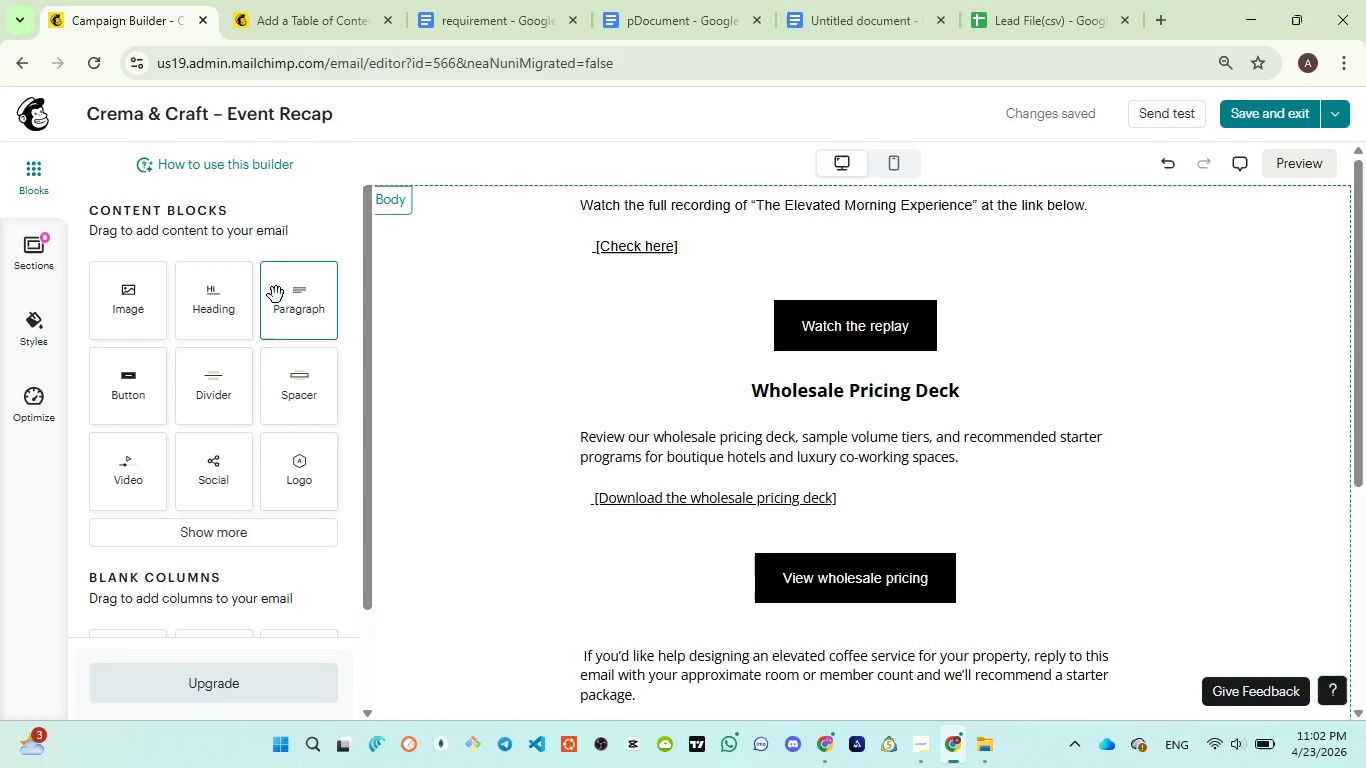 
left_click_drag(start_coordinate=[300, 313], to_coordinate=[752, 177])
 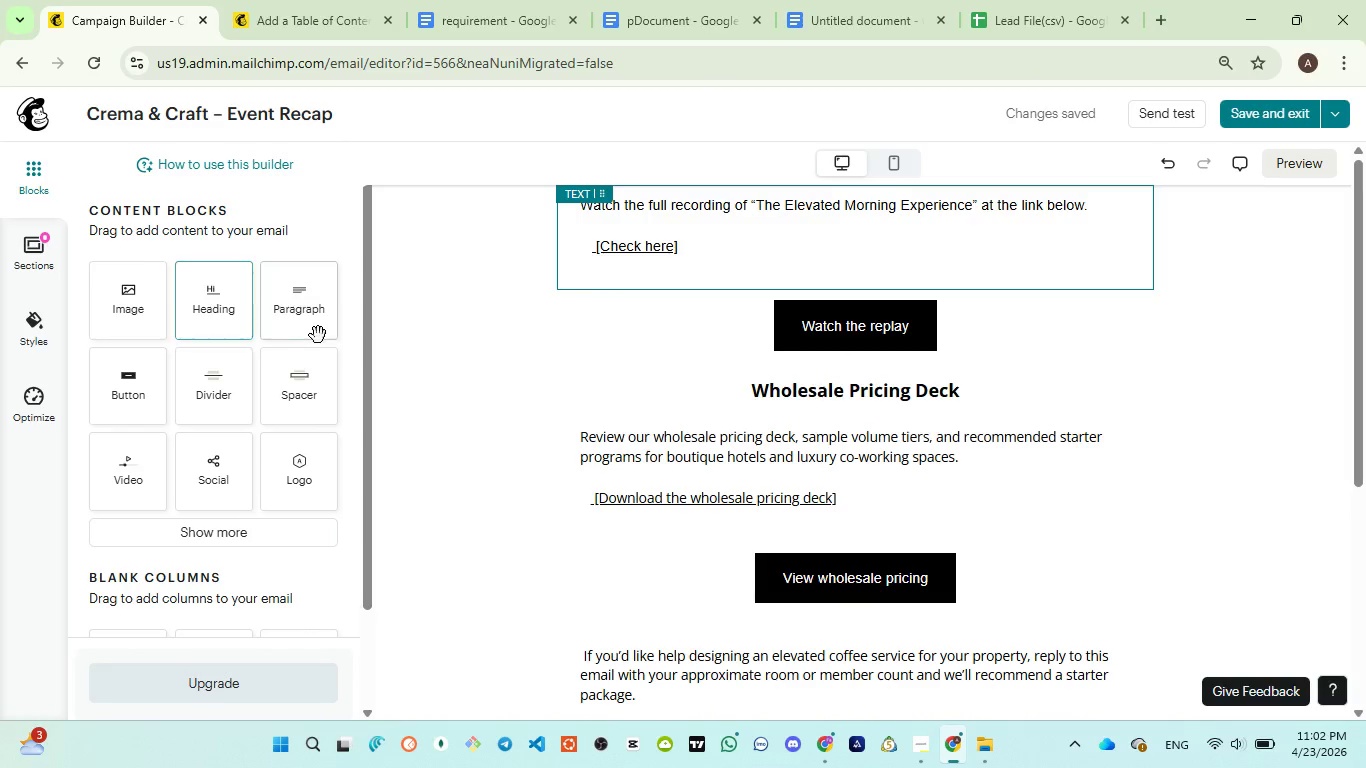 
left_click_drag(start_coordinate=[320, 335], to_coordinate=[816, 204])
 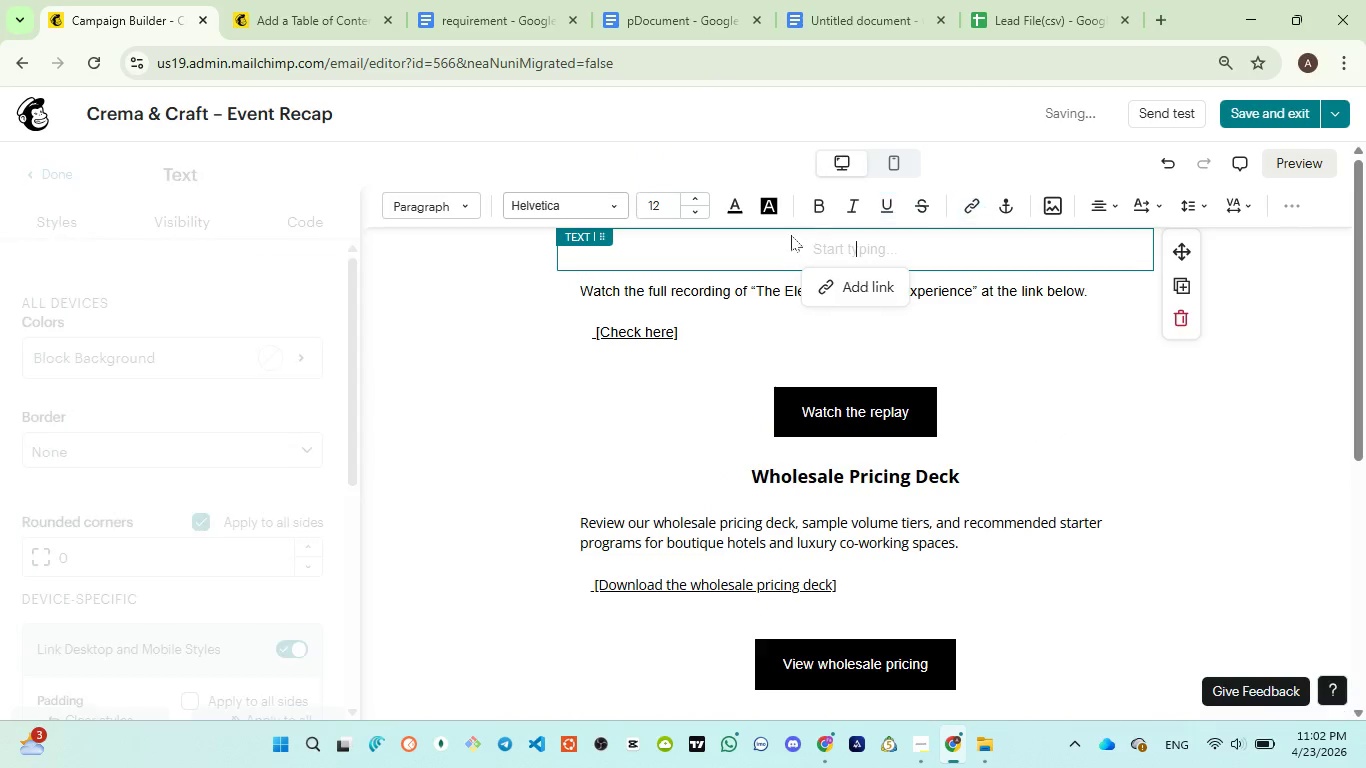 
key(Control+V)
 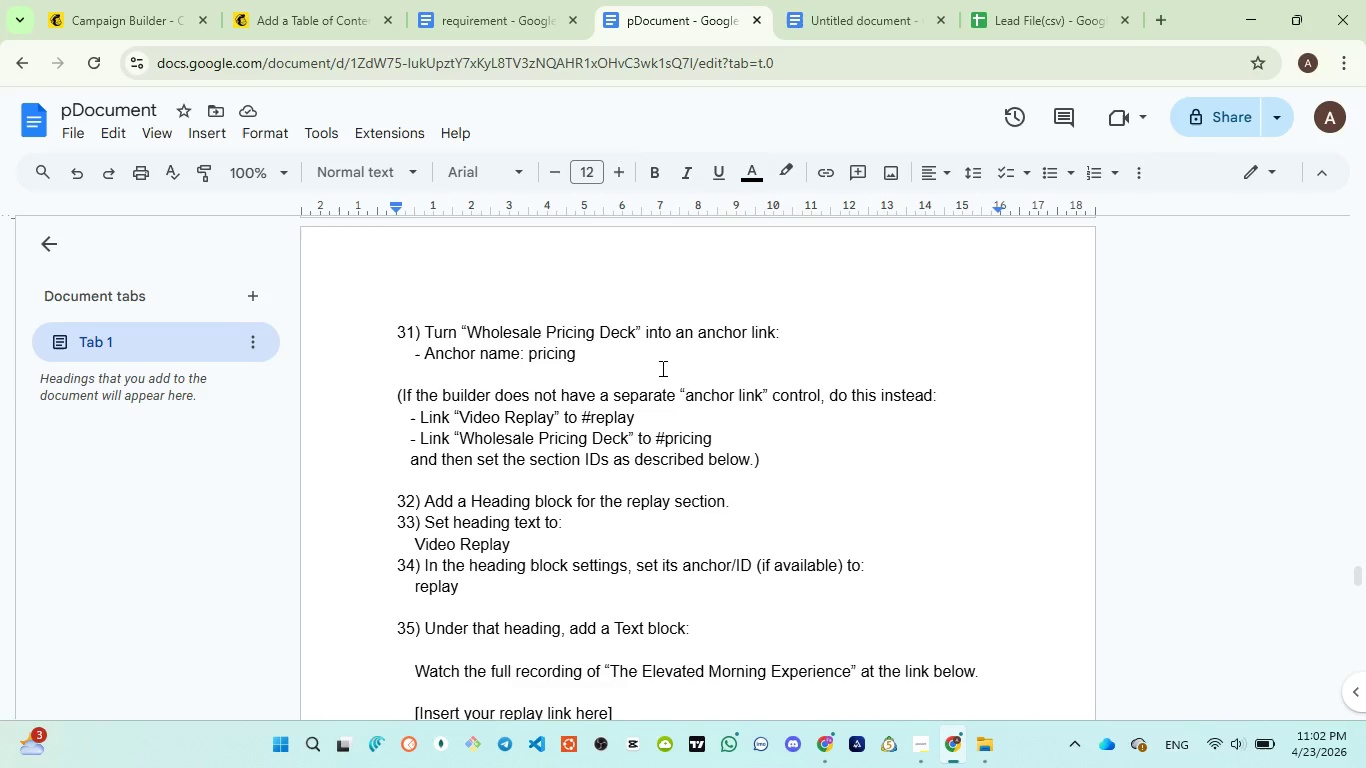 
wait(6.12)
 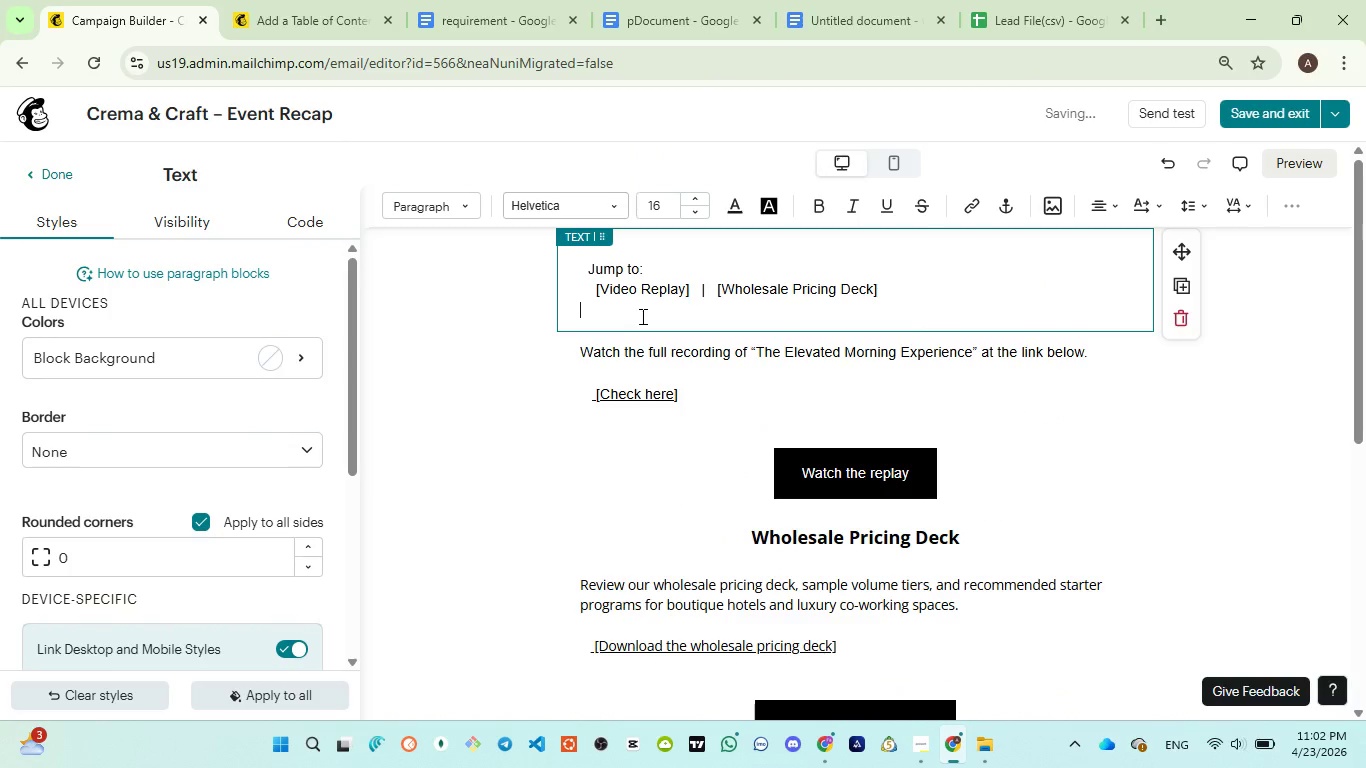 
scroll: coordinate [558, 476], scroll_direction: down, amount: 1.0
 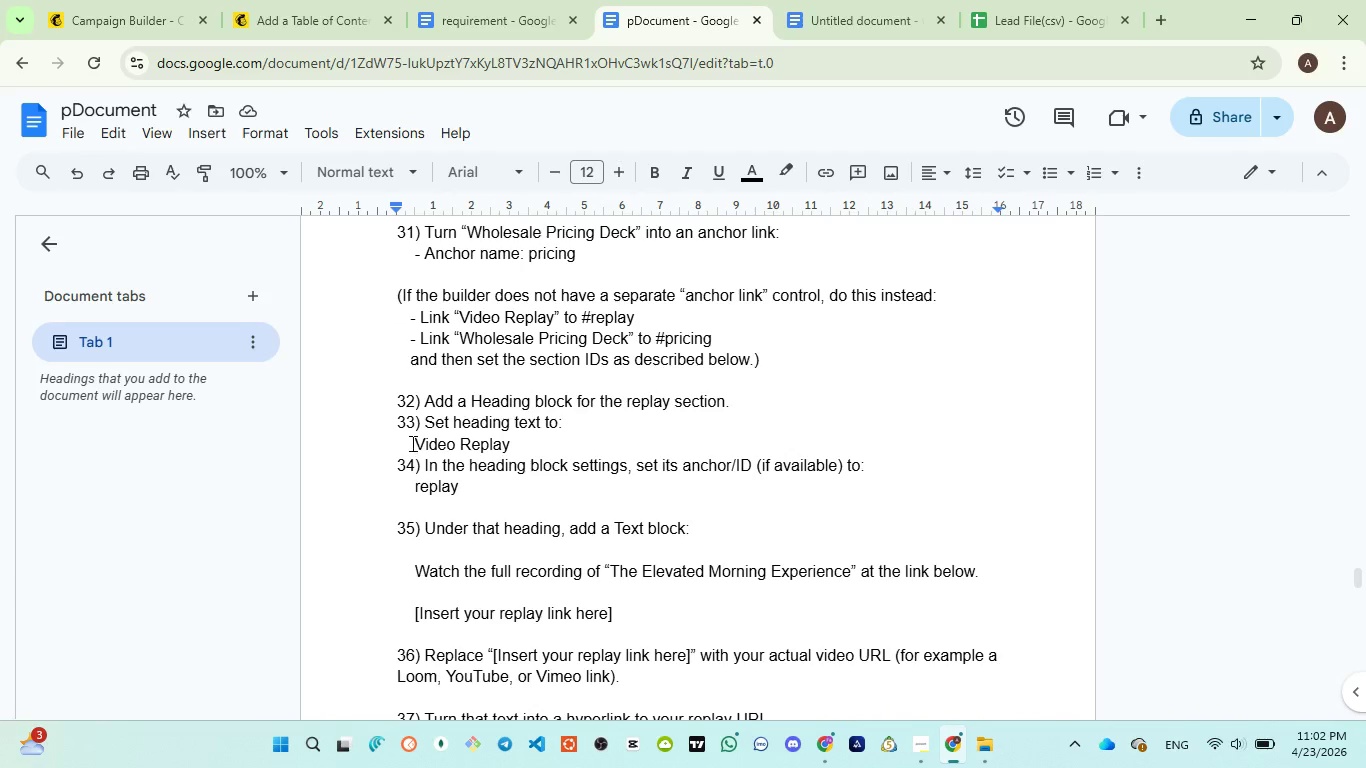 
left_click_drag(start_coordinate=[411, 443], to_coordinate=[515, 440])
 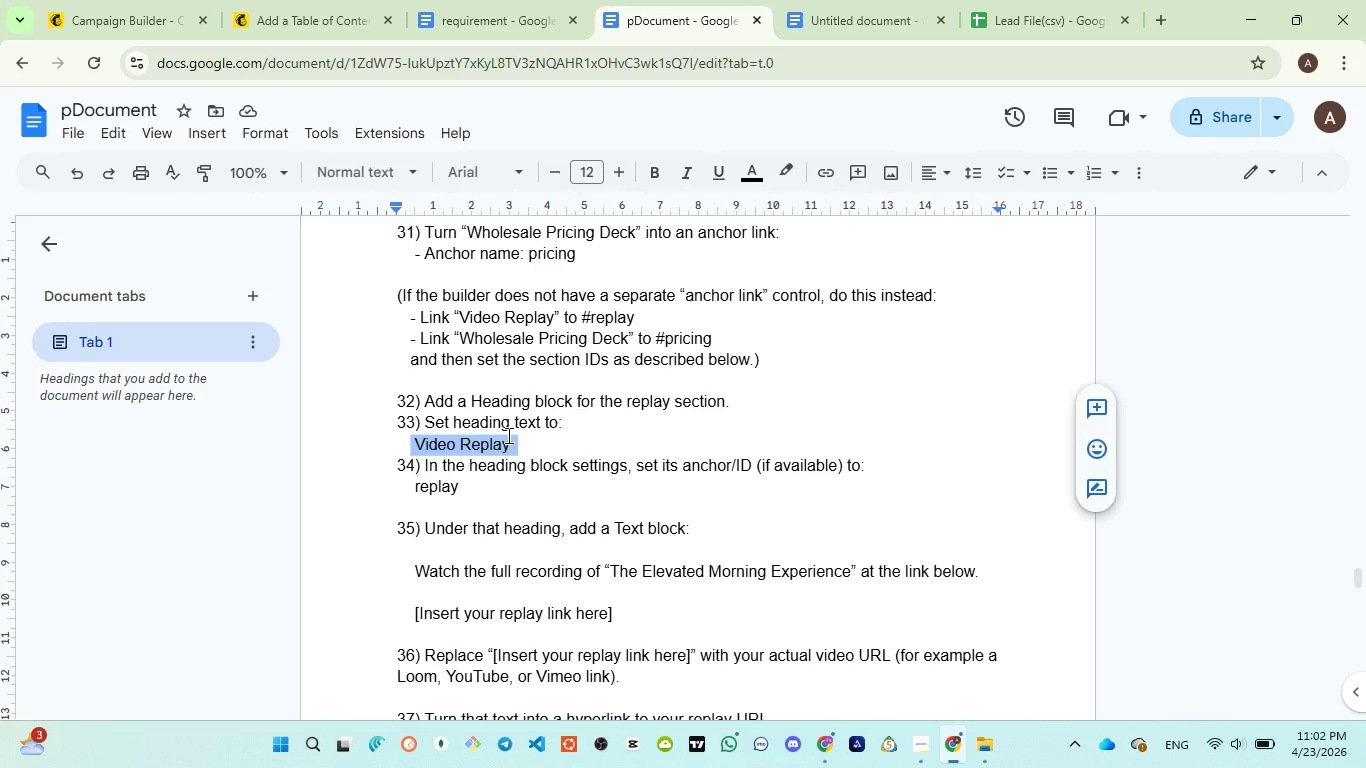 
key(Control+C)
 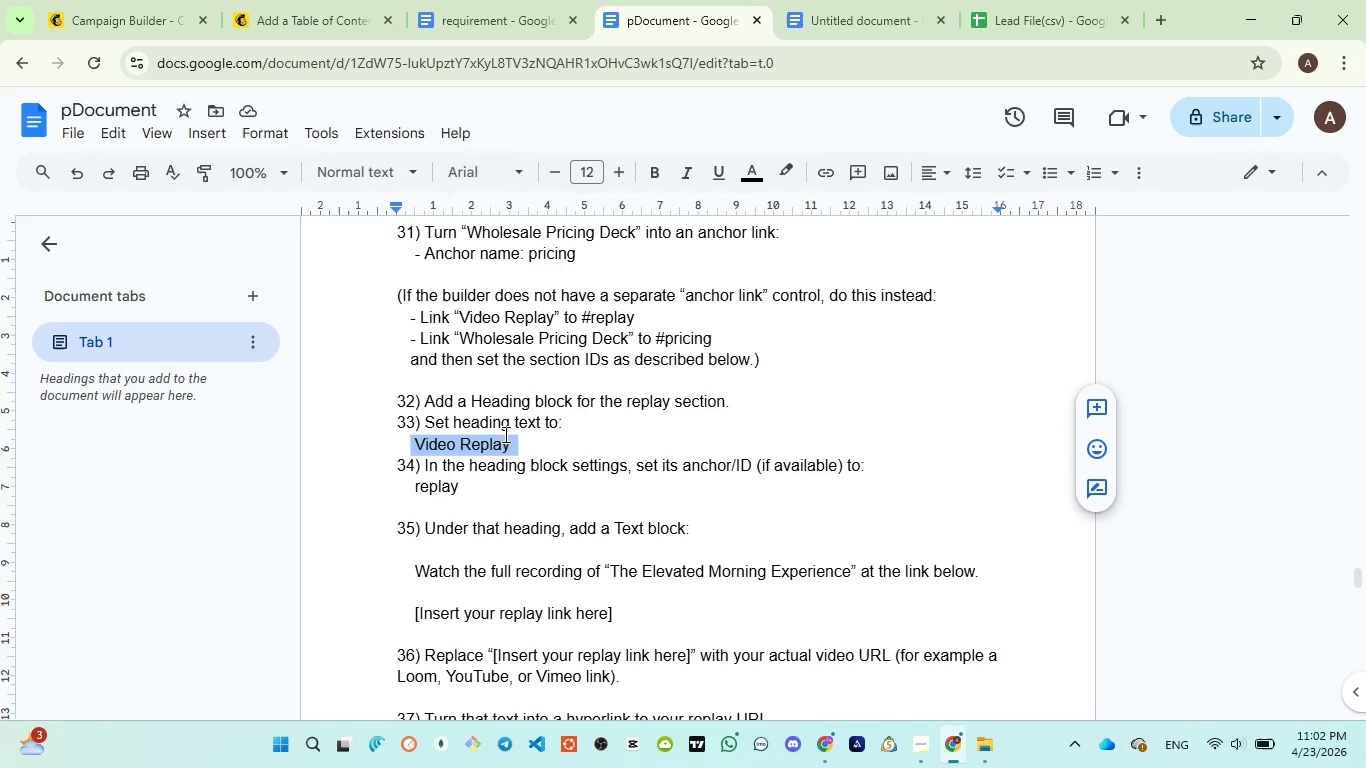 
key(Control+C)
 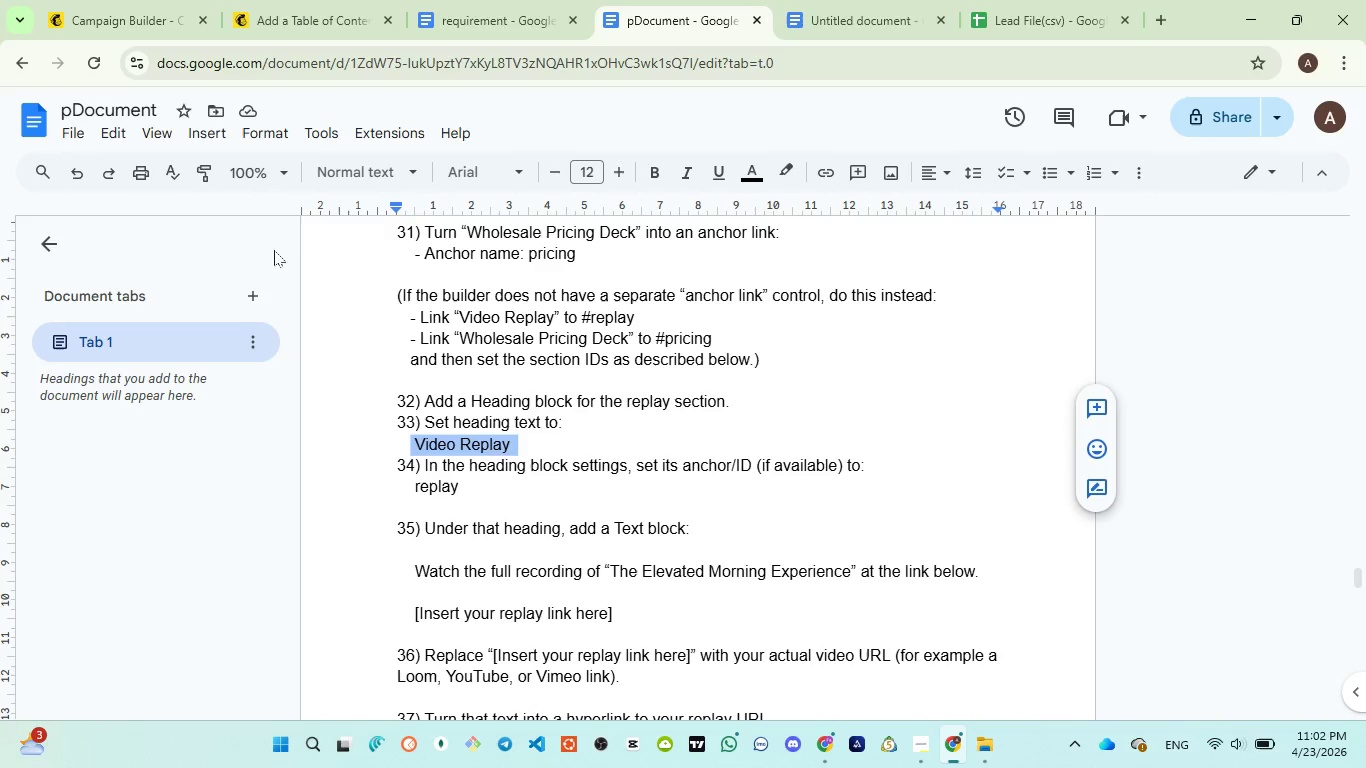 
wait(8.69)
 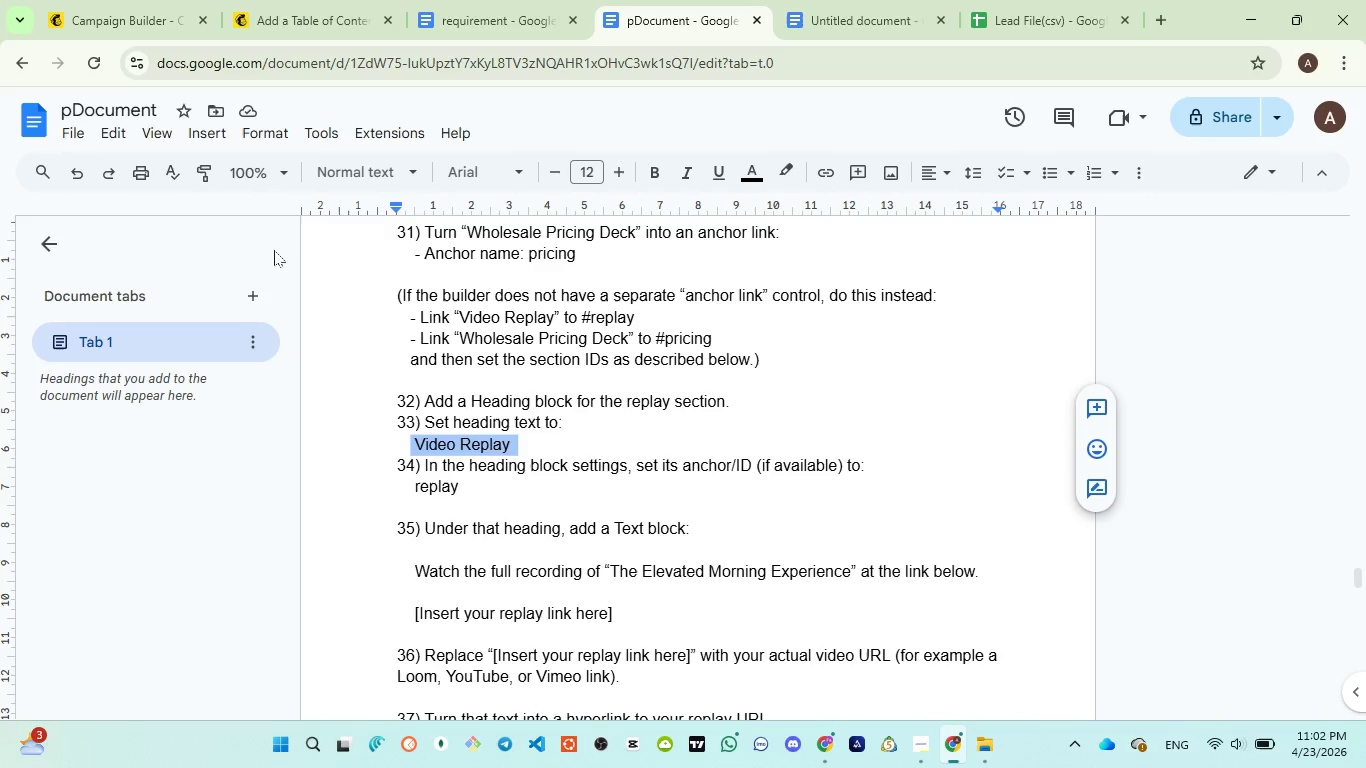 
left_click([121, 24])
 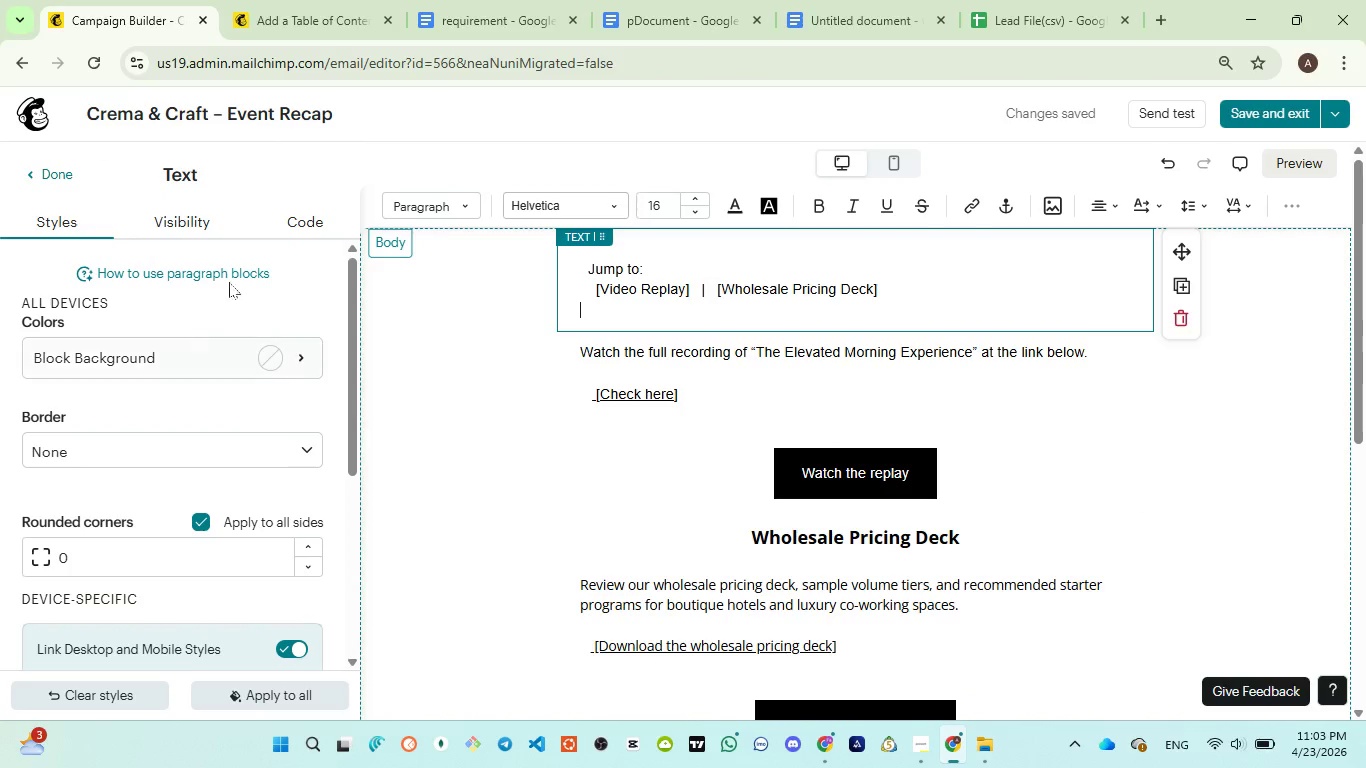 
left_click([63, 169])
 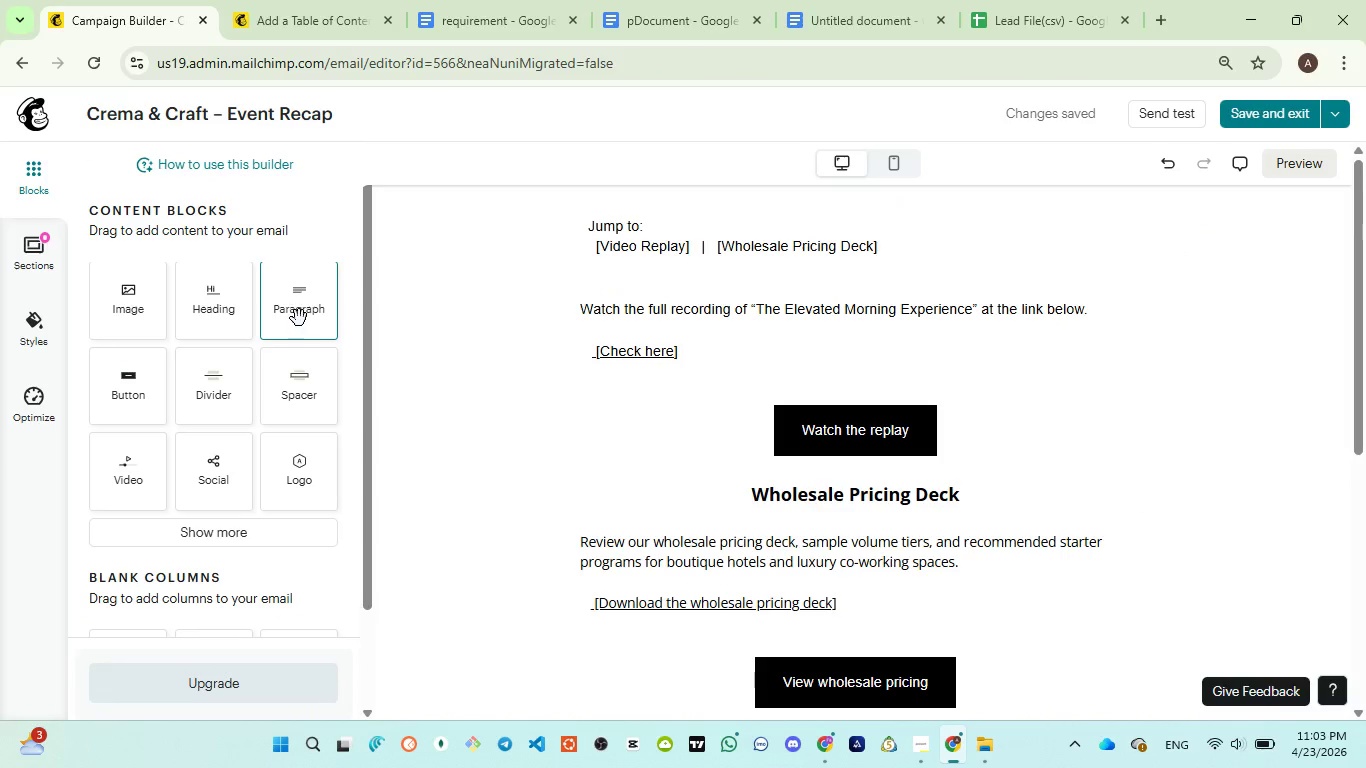 
left_click_drag(start_coordinate=[211, 304], to_coordinate=[680, 278])
 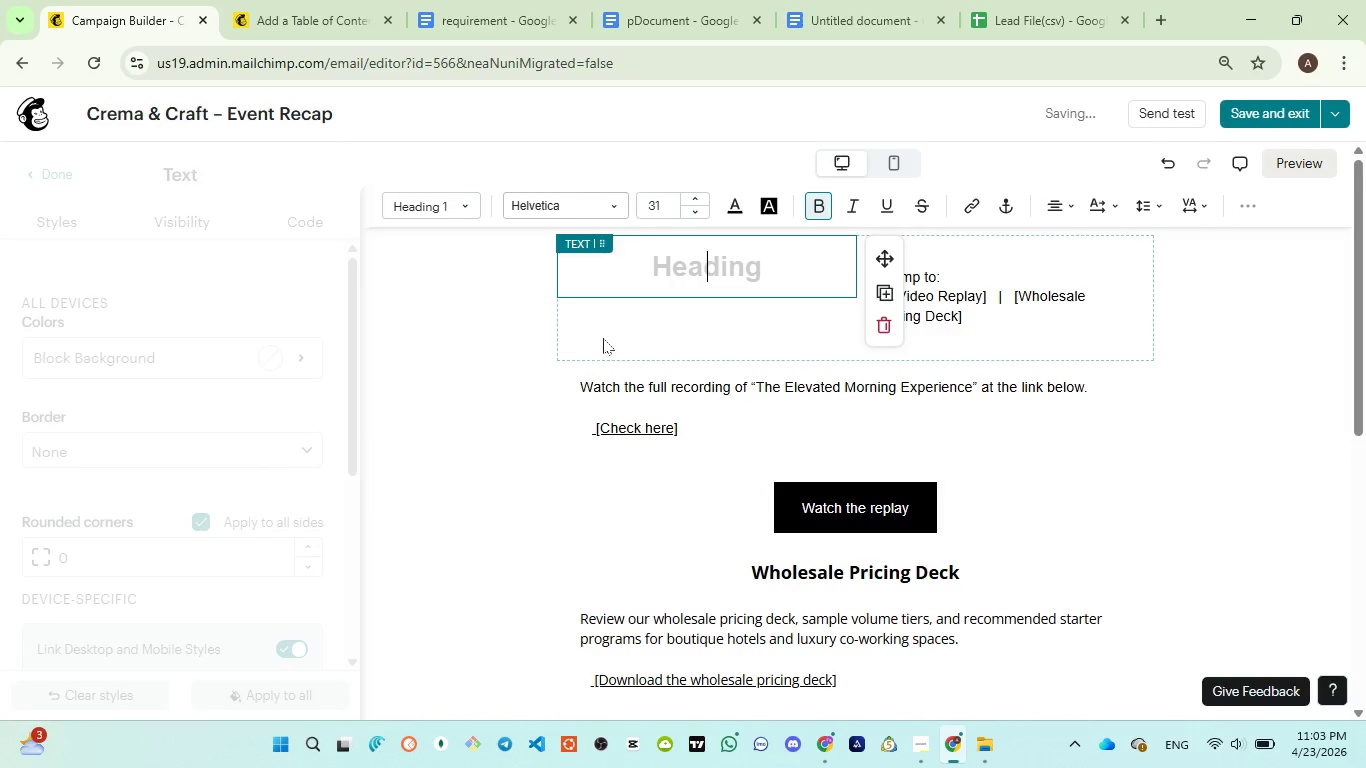 
key(Control+Z)
 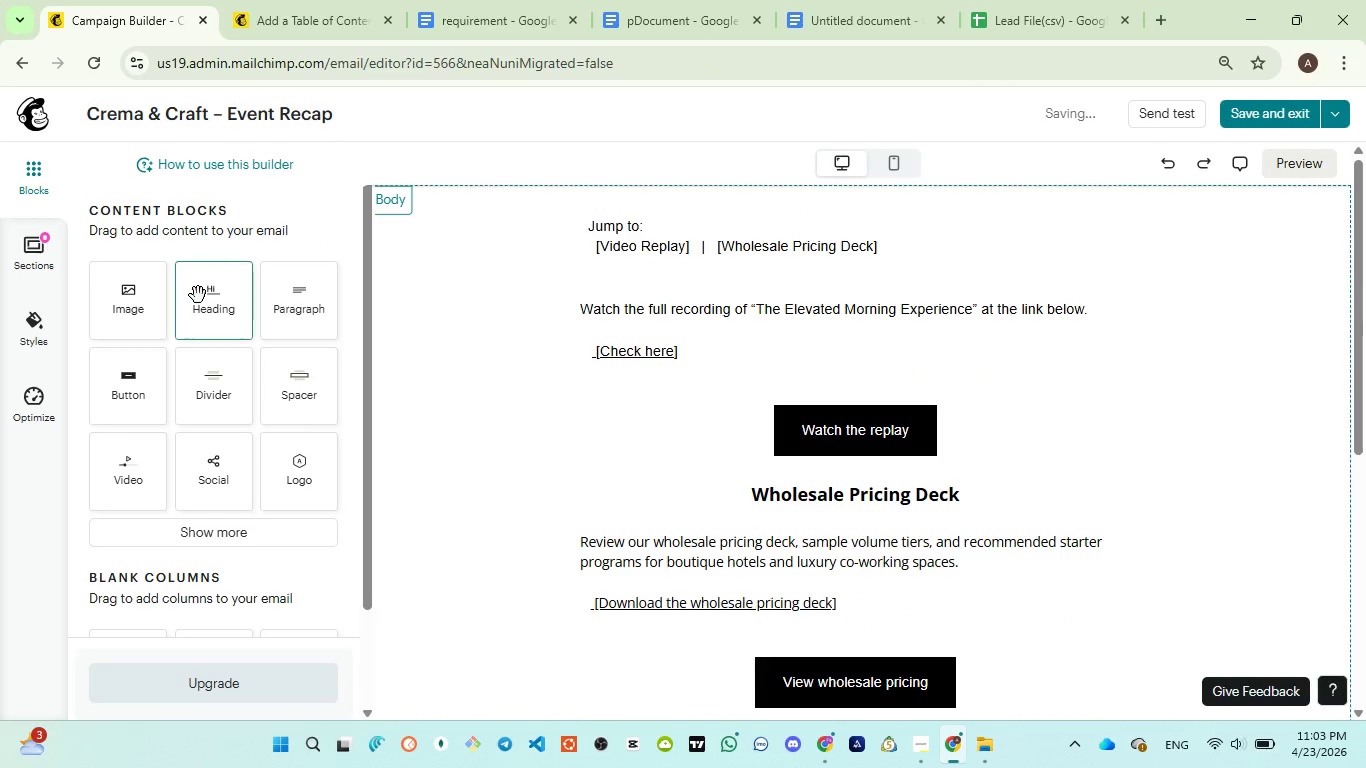 
left_click_drag(start_coordinate=[215, 304], to_coordinate=[785, 276])
 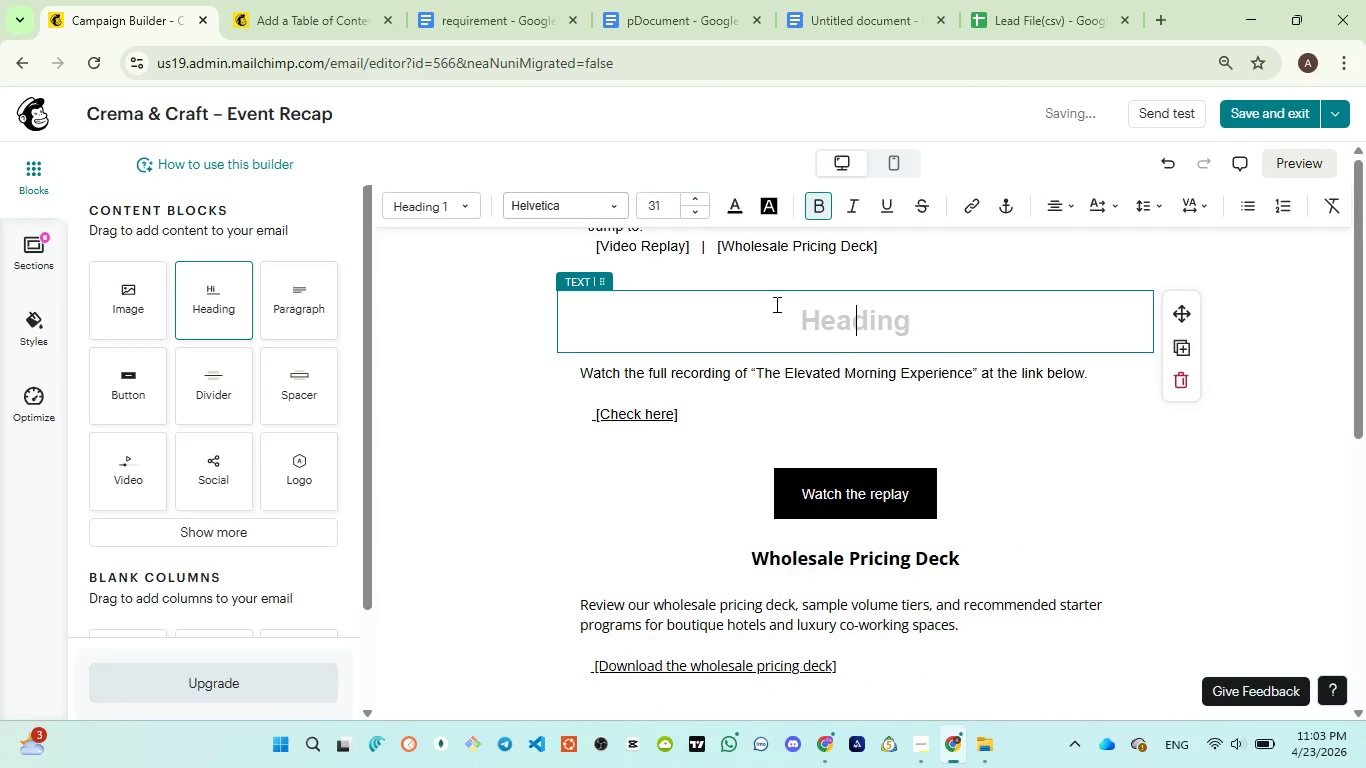 
key(Control+V)
 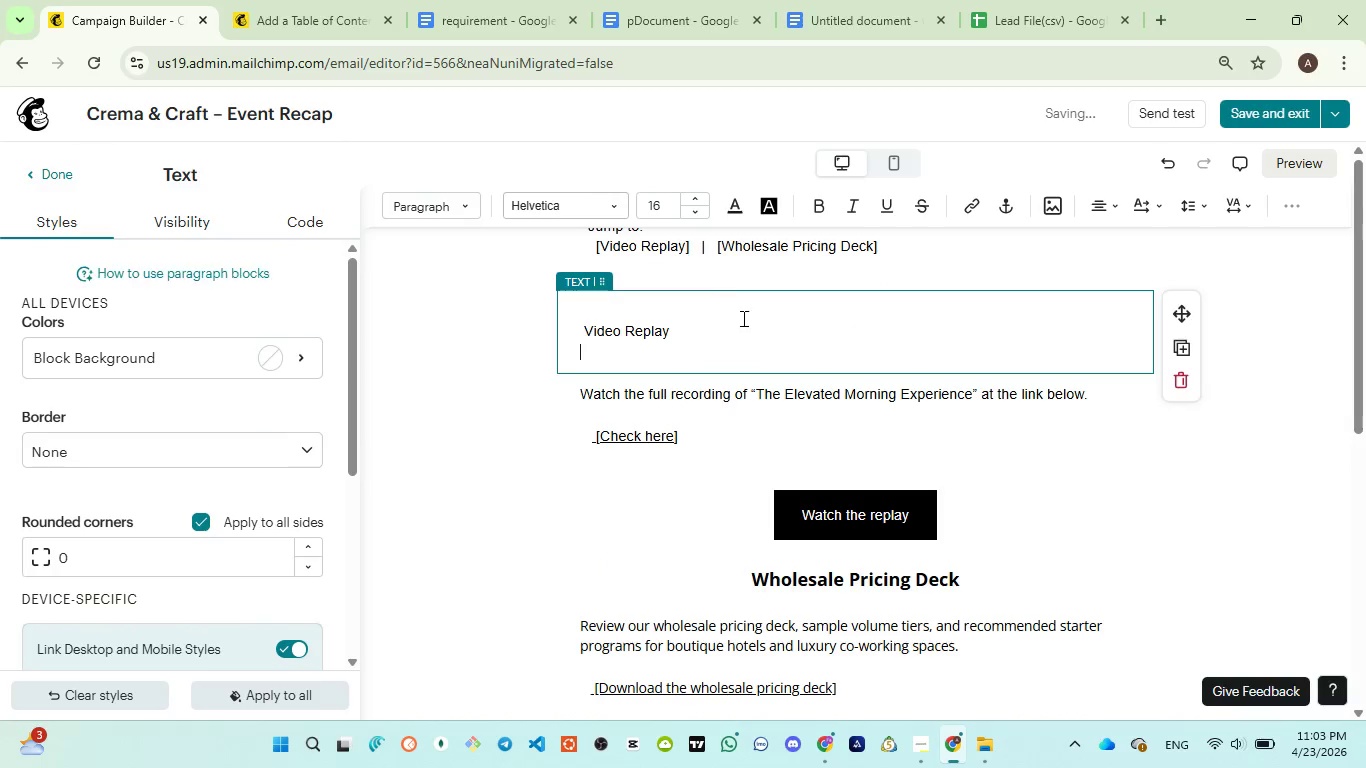 
key(Control+A)
 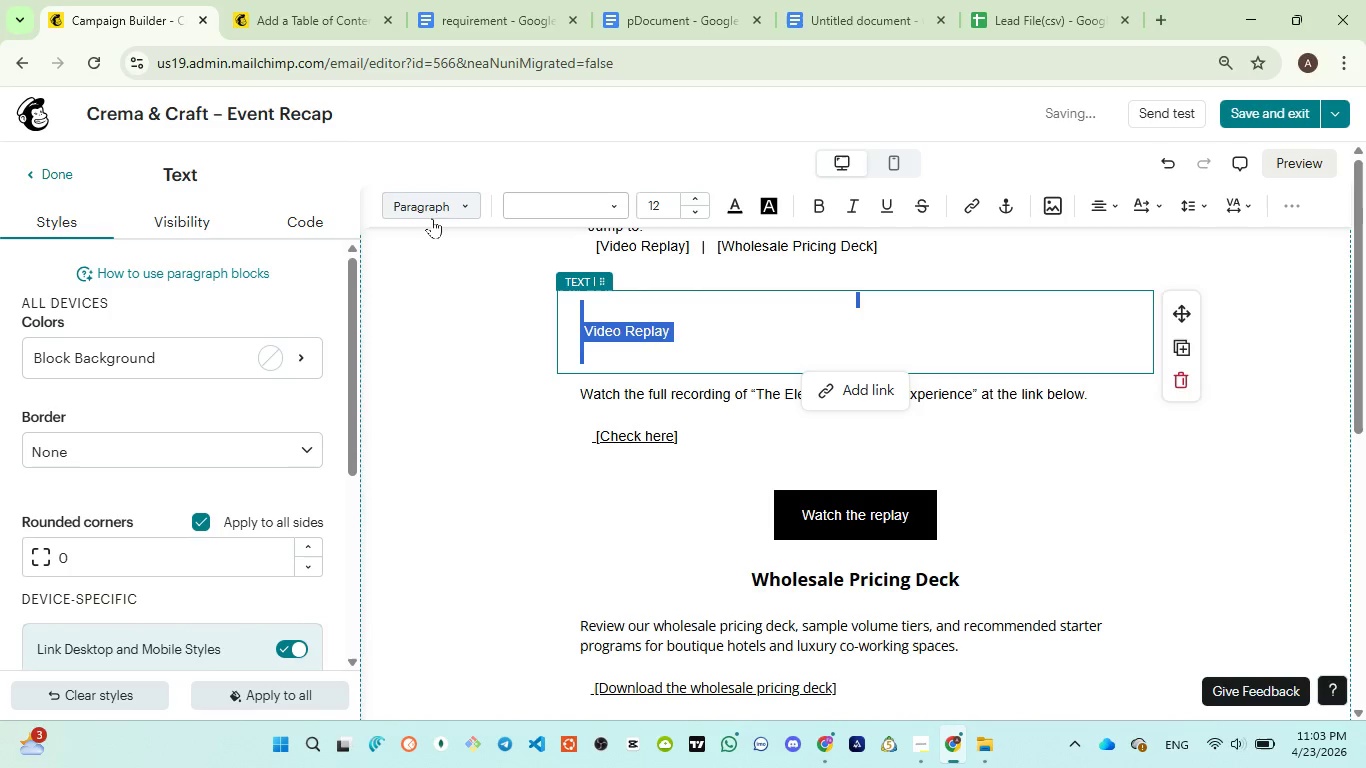 
left_click([431, 212])
 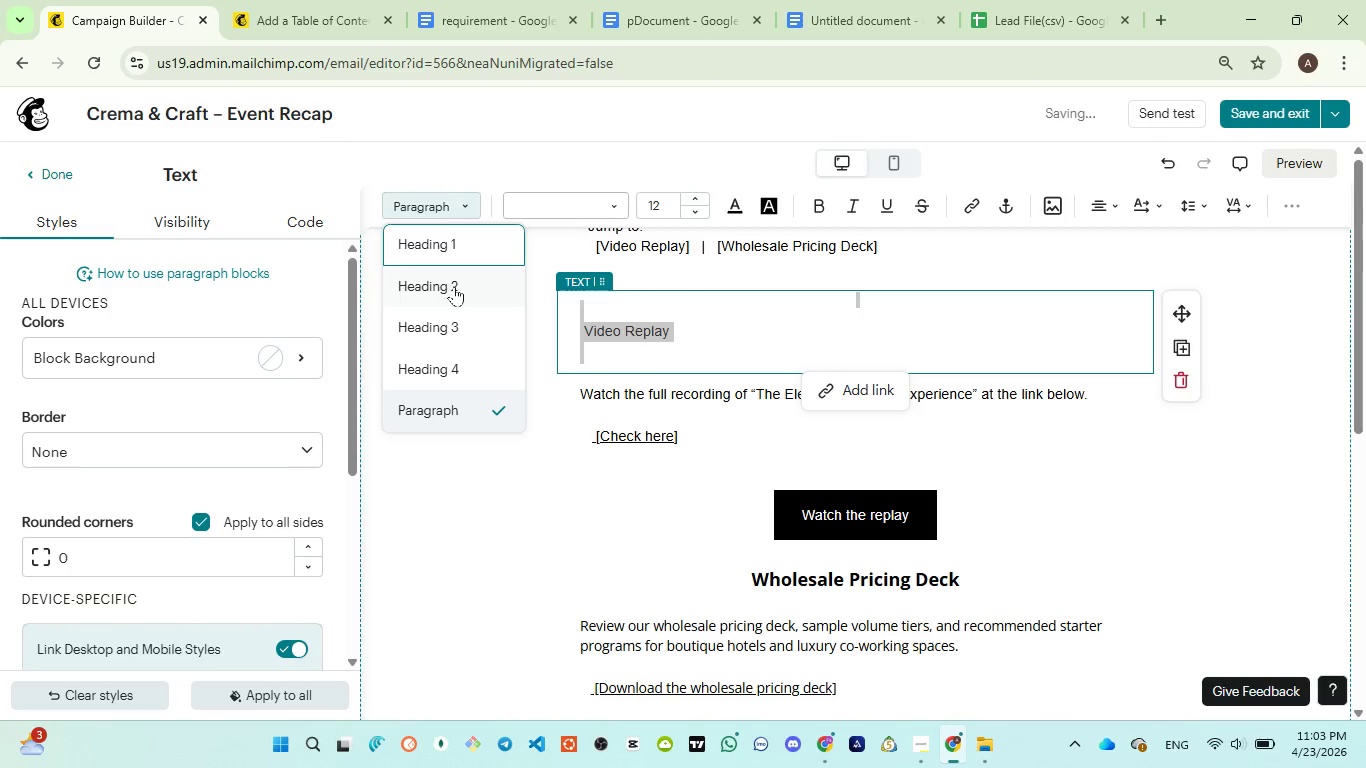 
left_click([454, 286])
 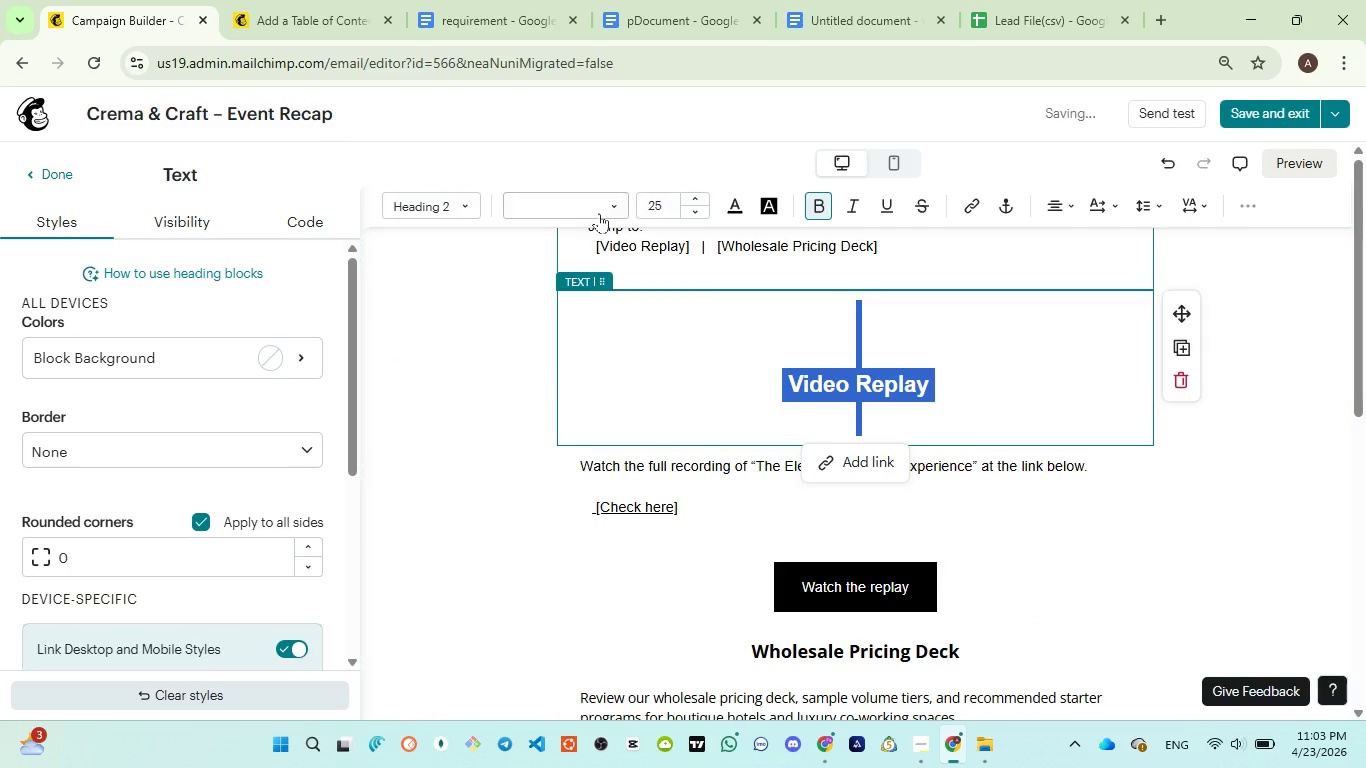 
left_click([599, 213])
 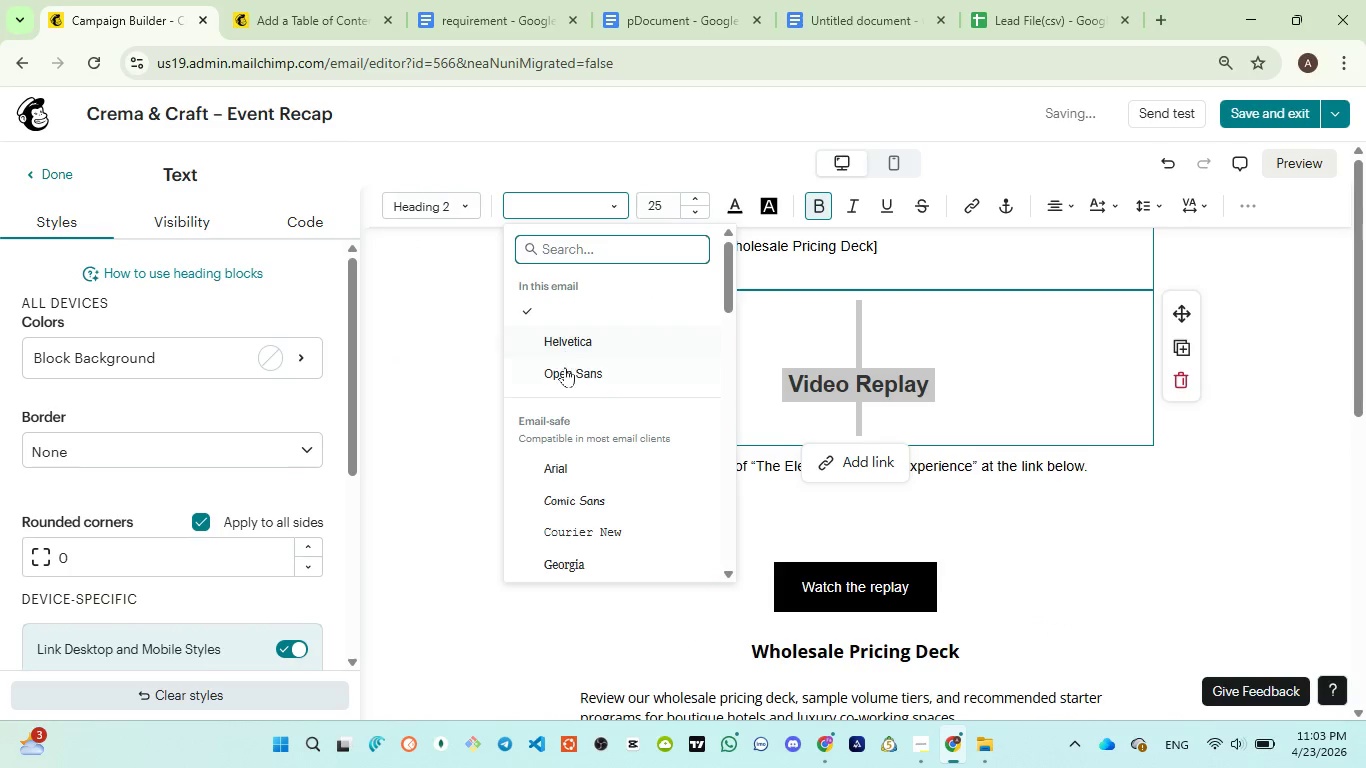 
left_click([565, 367])
 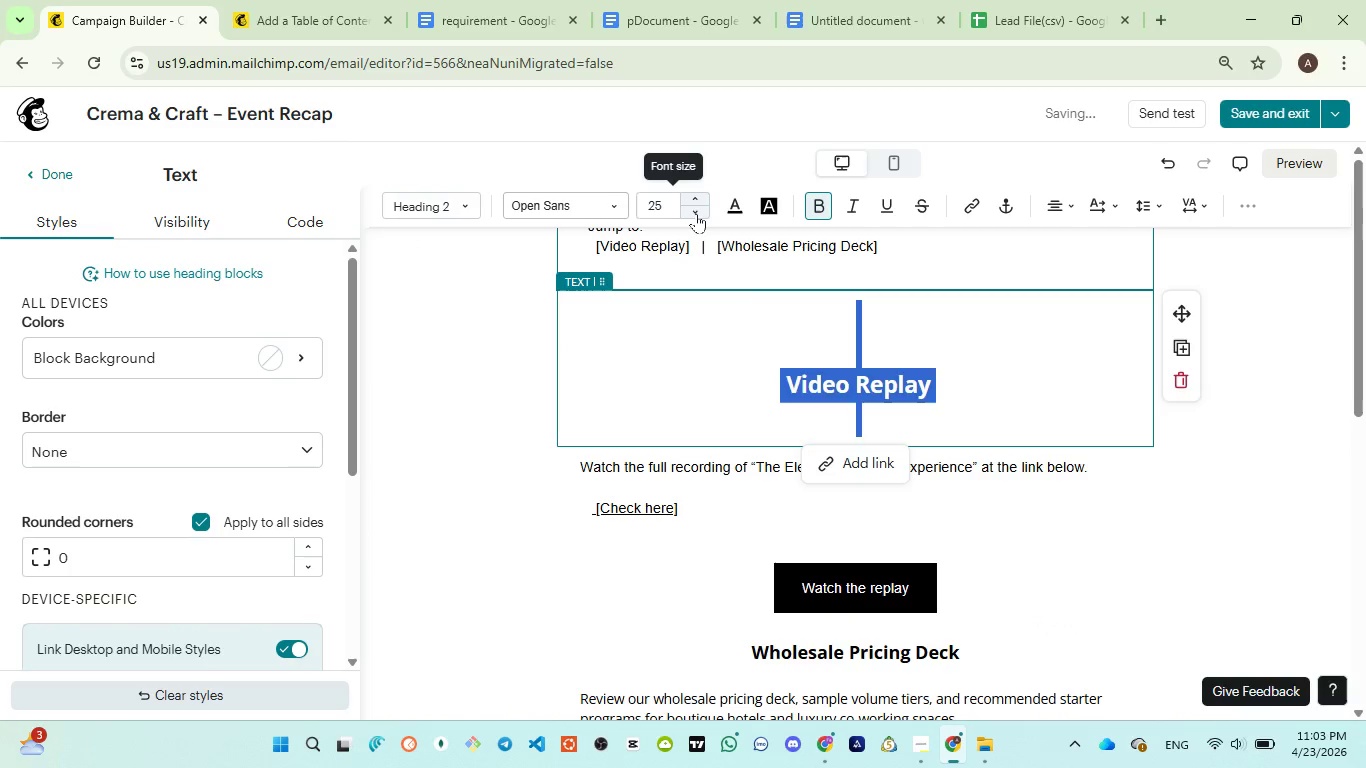 
double_click([696, 213])
 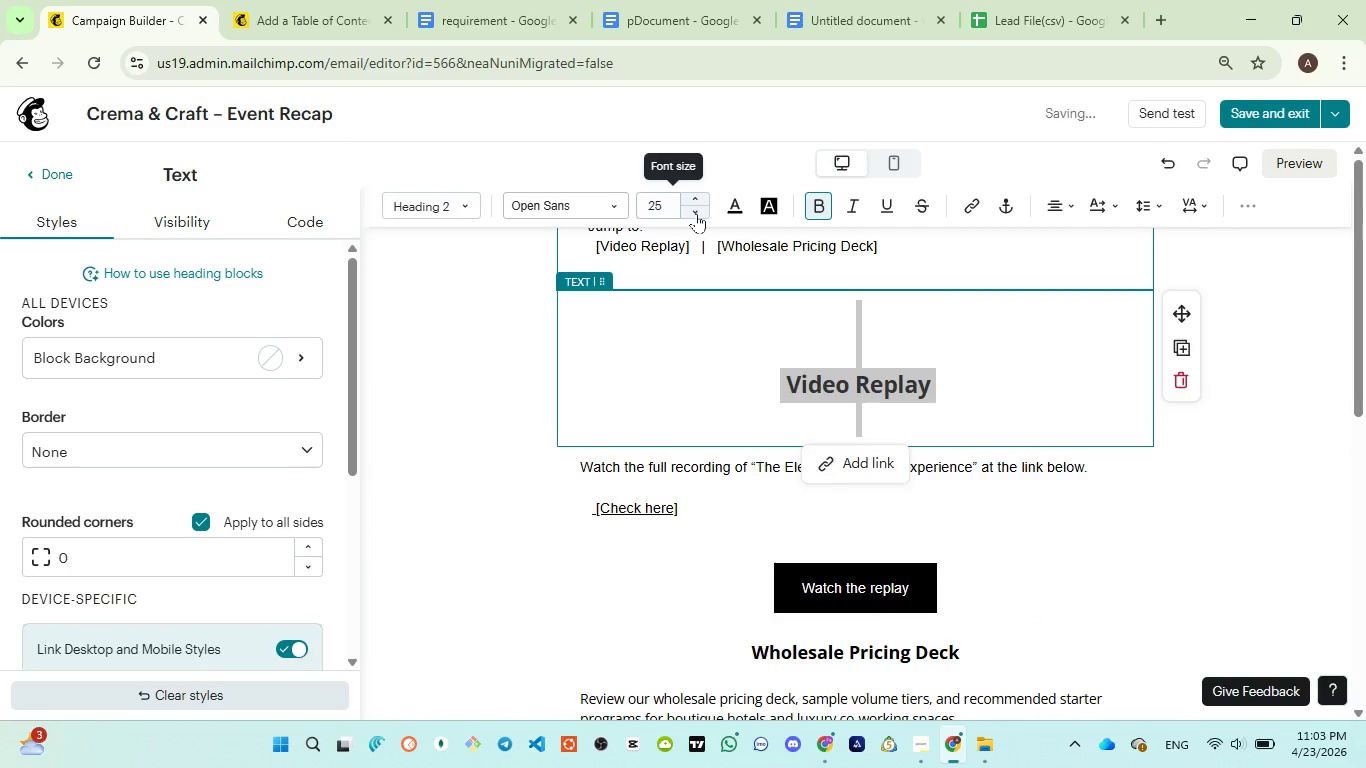 
triple_click([696, 213])
 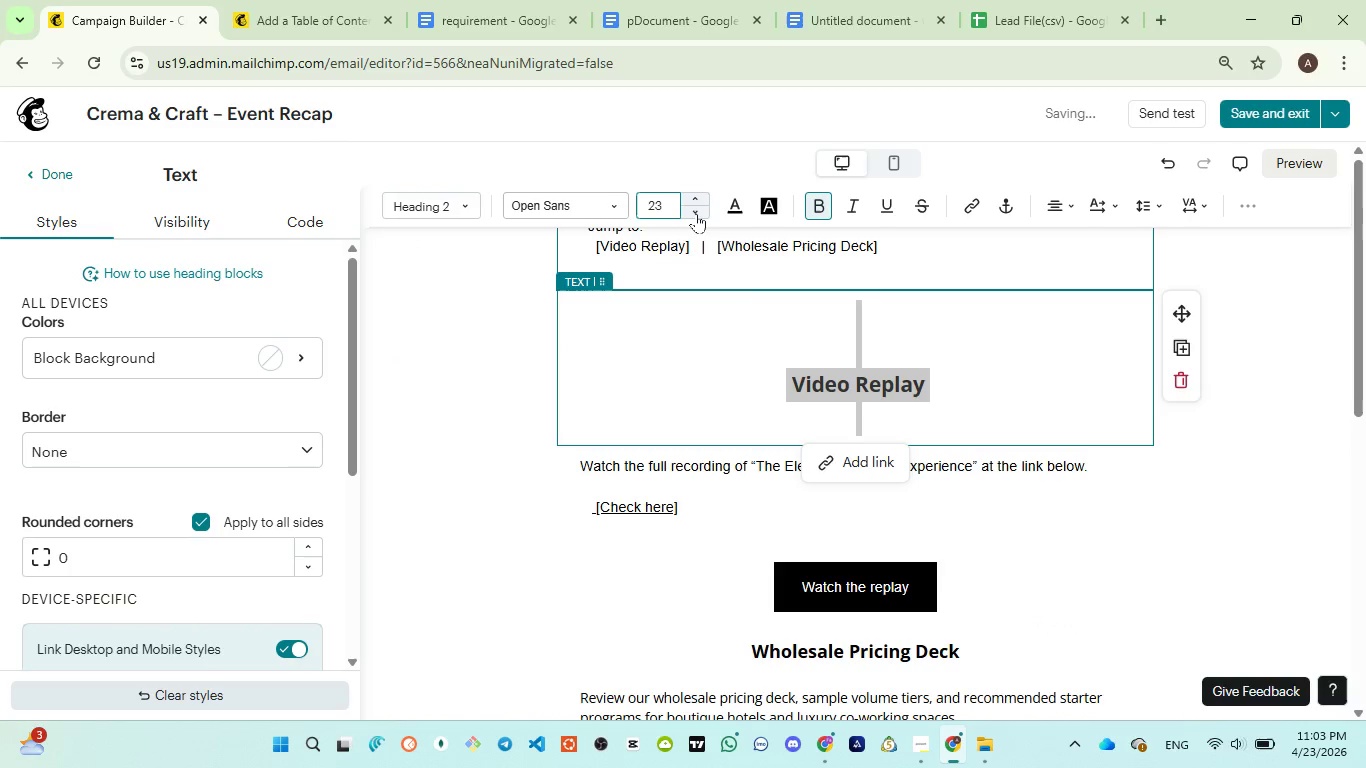 
triple_click([696, 213])
 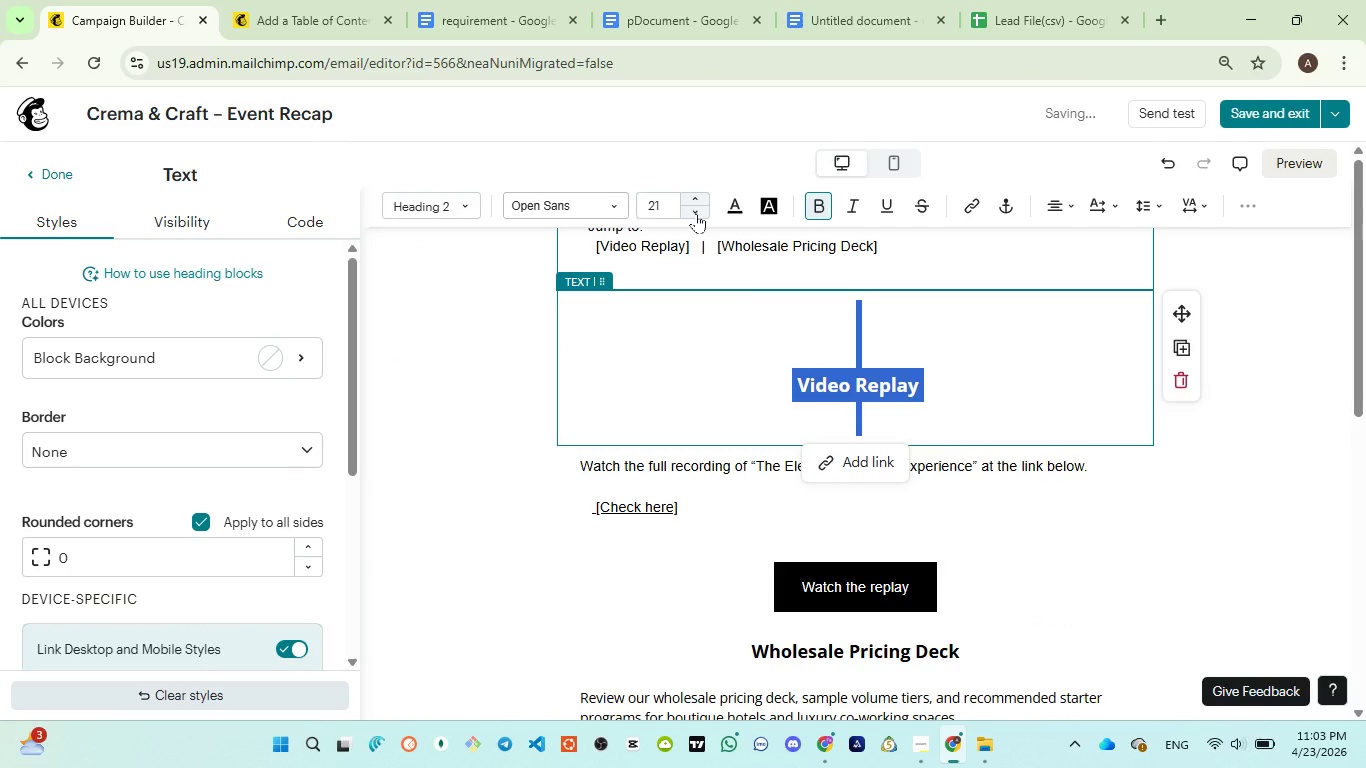 
left_click([696, 213])
 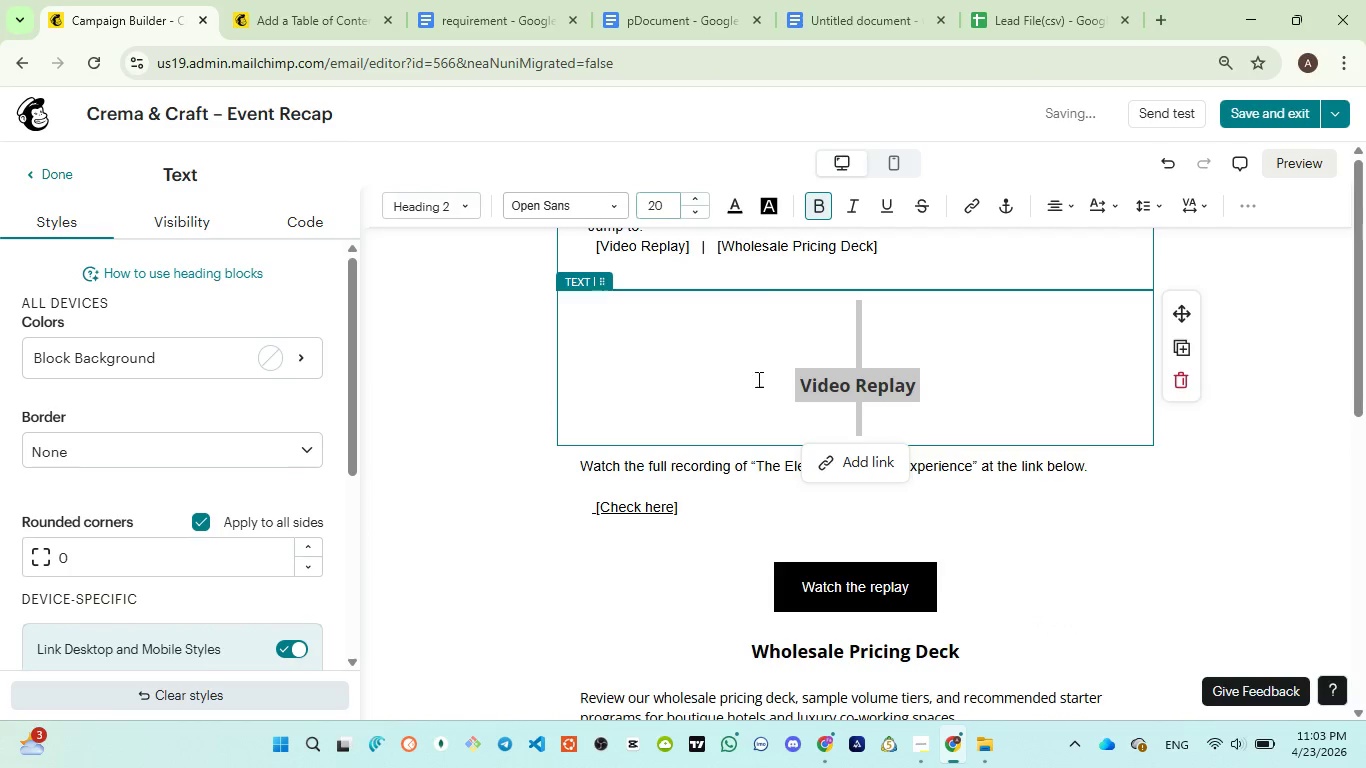 
left_click([761, 379])
 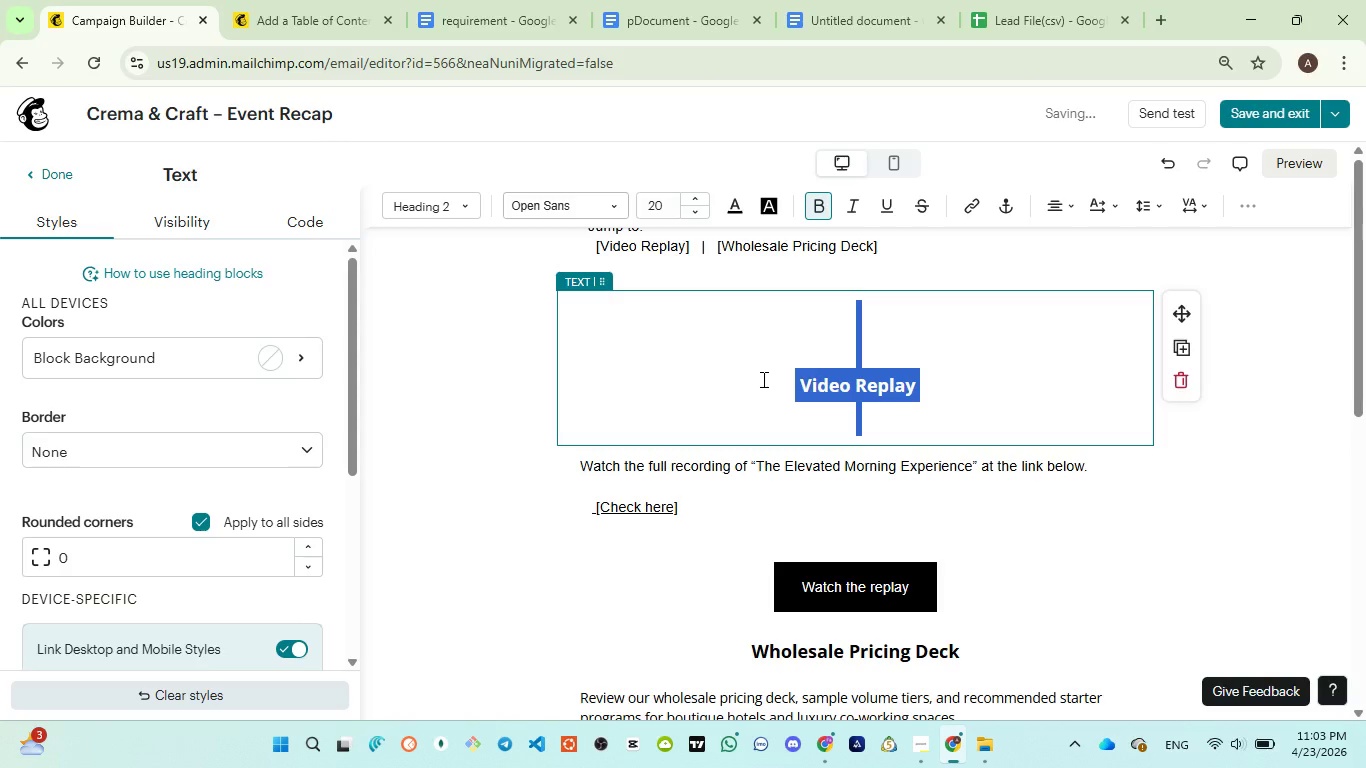 
key(ArrowLeft)
 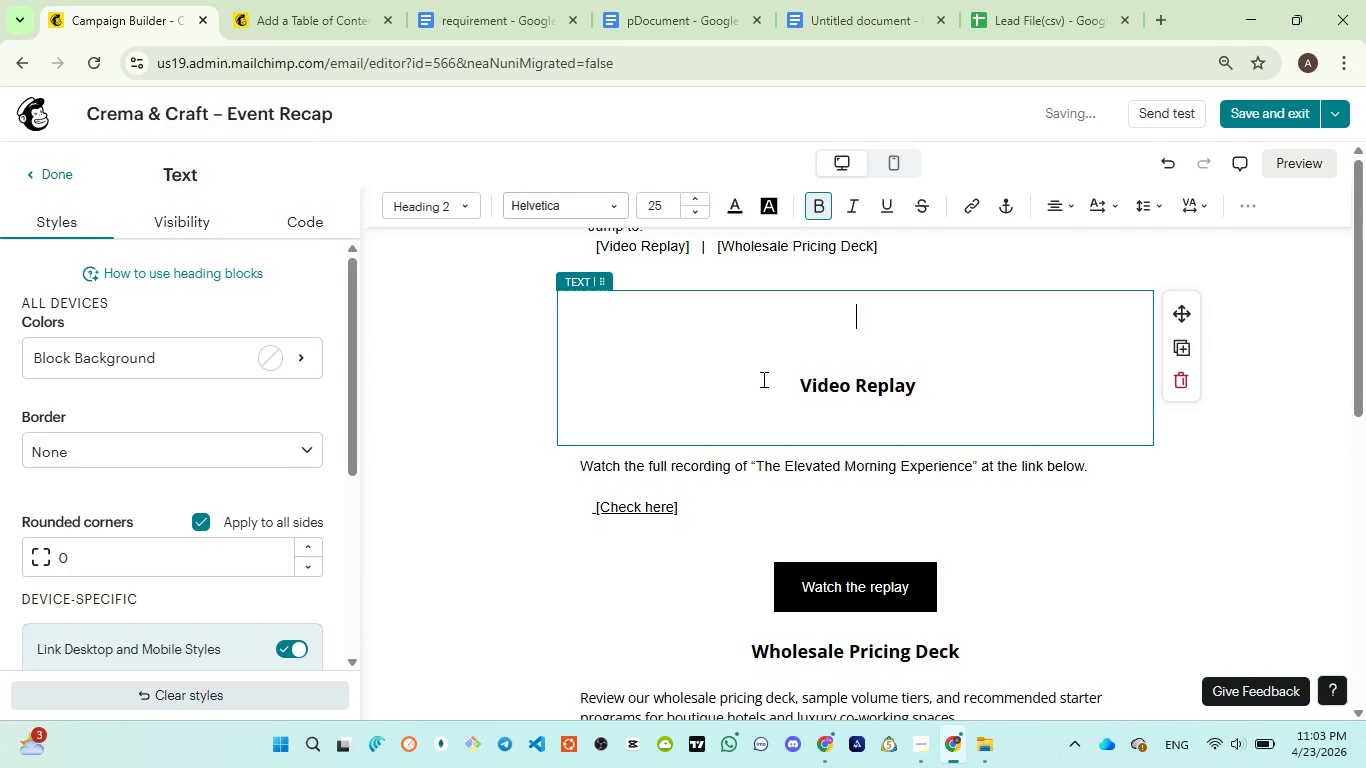 
key(Backspace)
 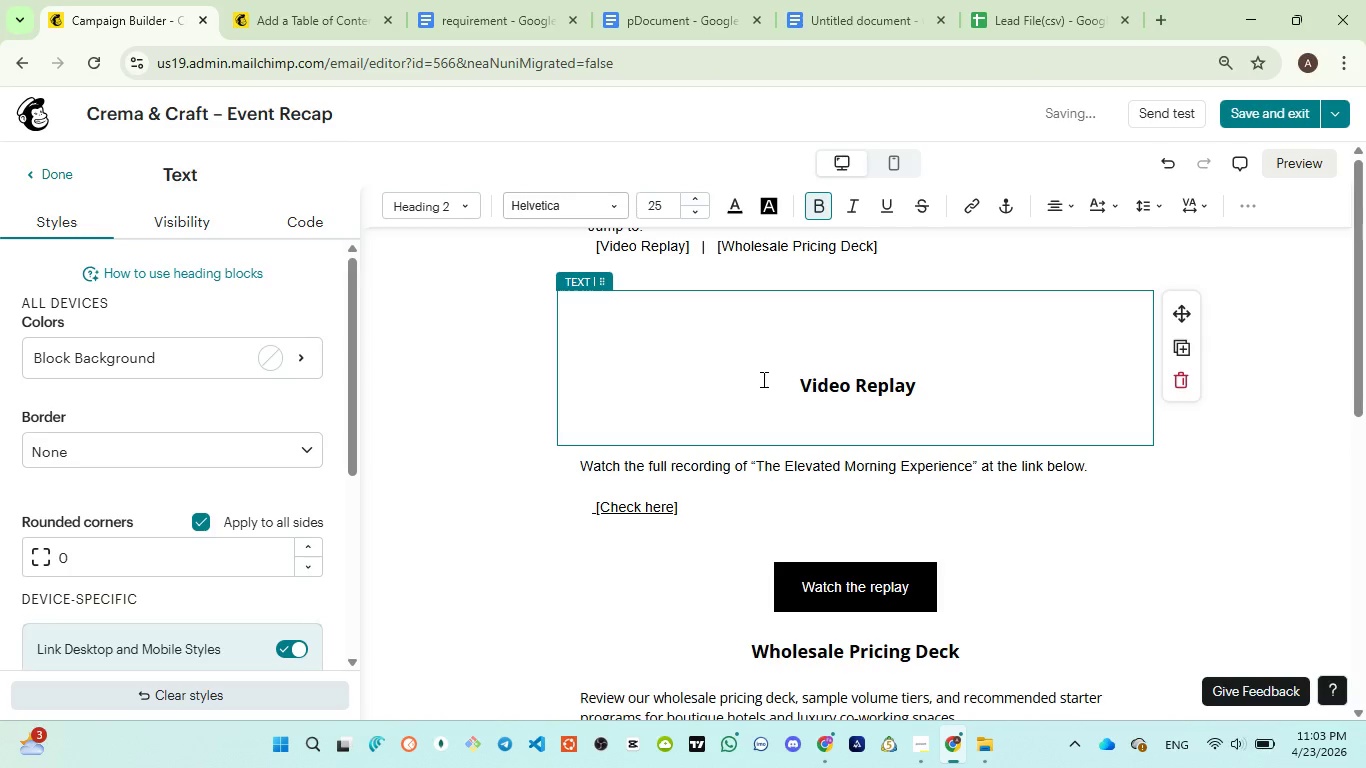 
key(ArrowDown)
 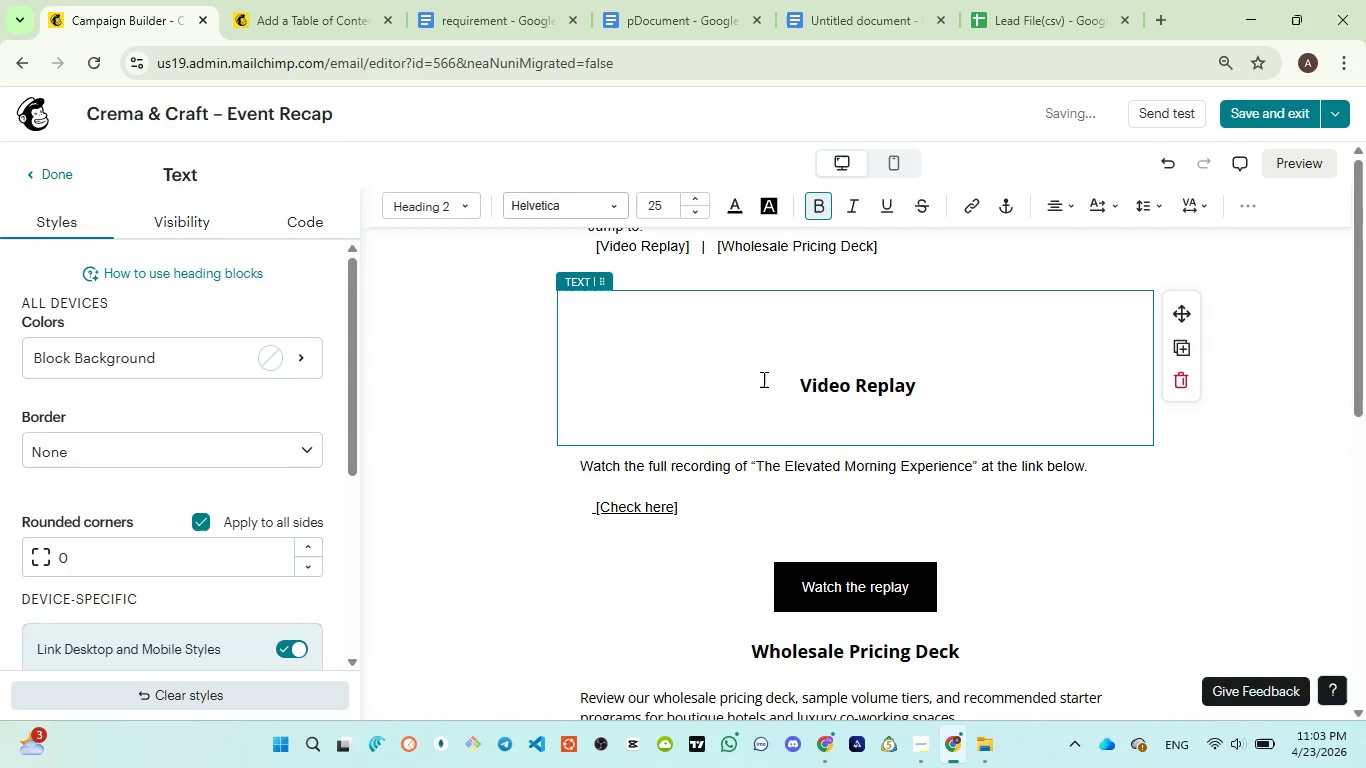 
key(ArrowLeft)
 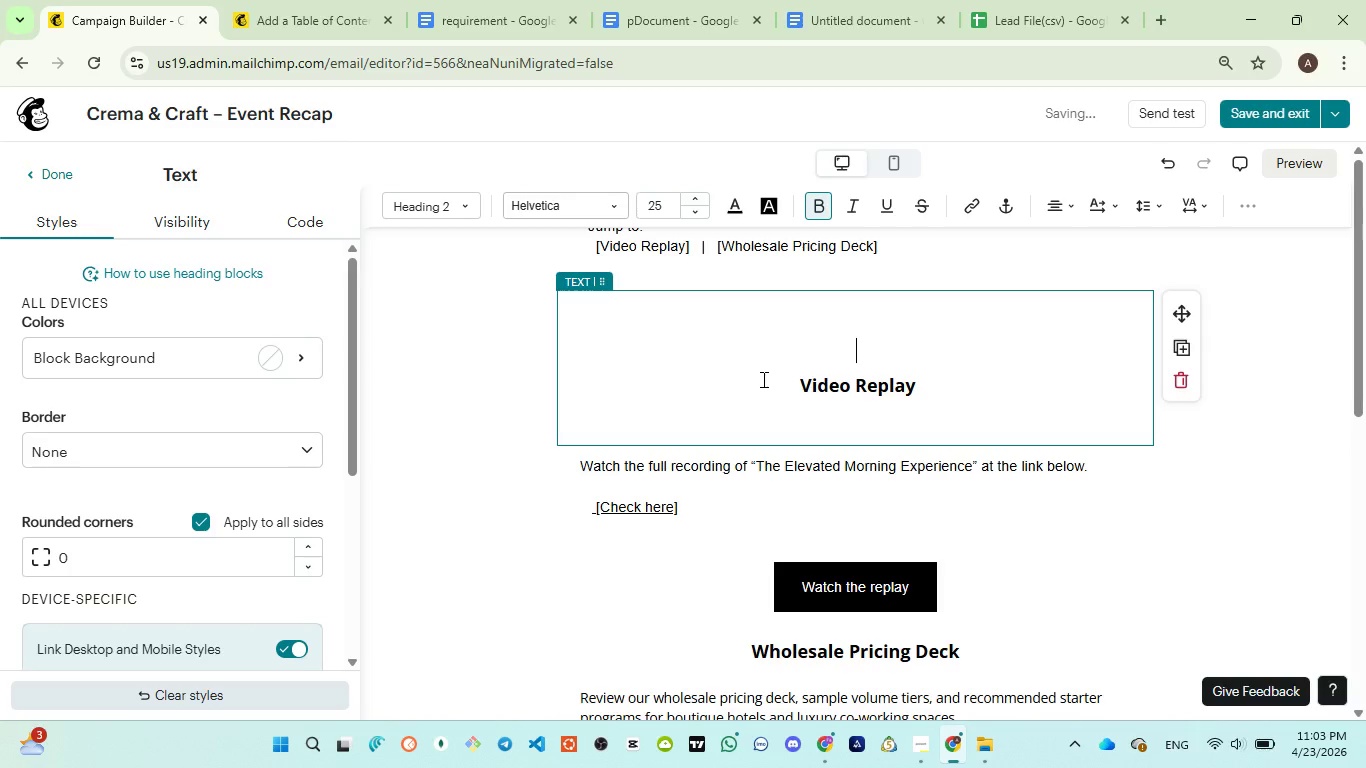 
key(ArrowDown)
 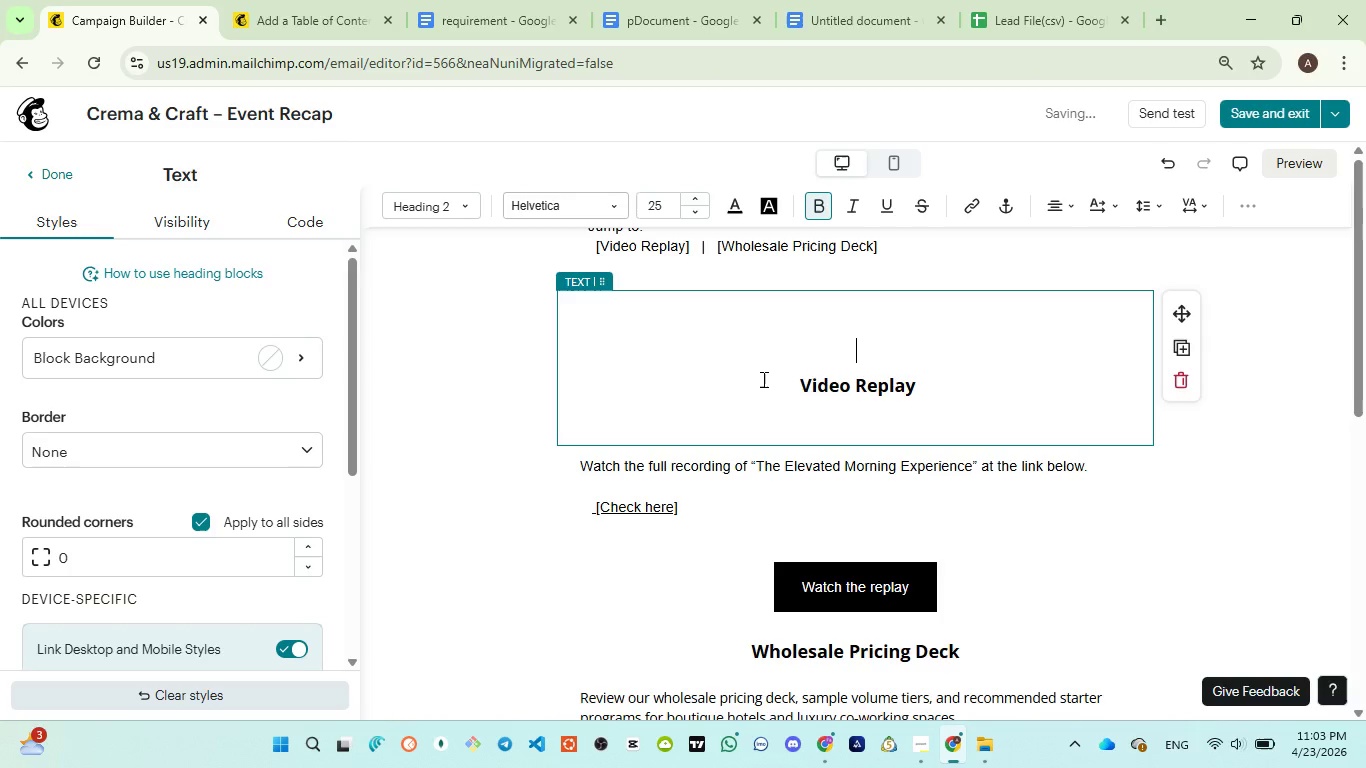 
key(Backspace)
 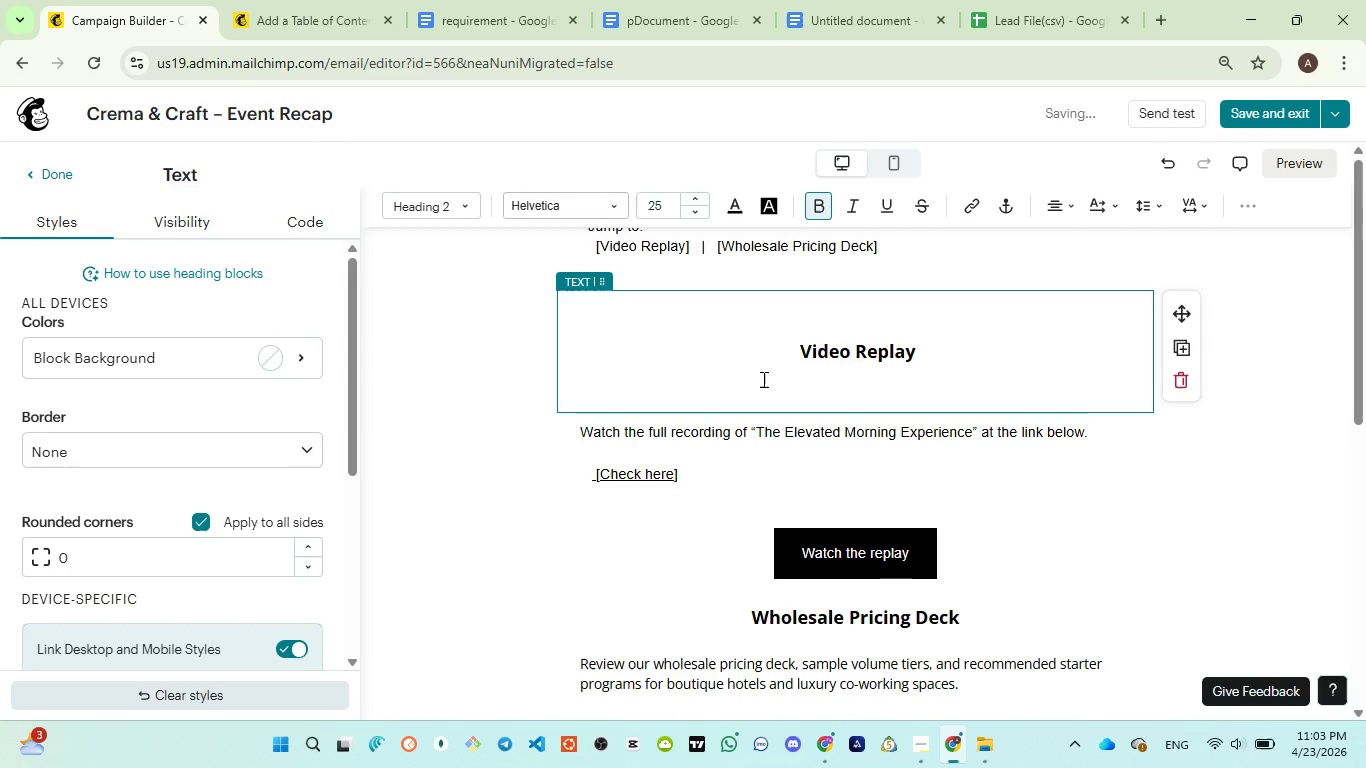 
key(Backspace)
 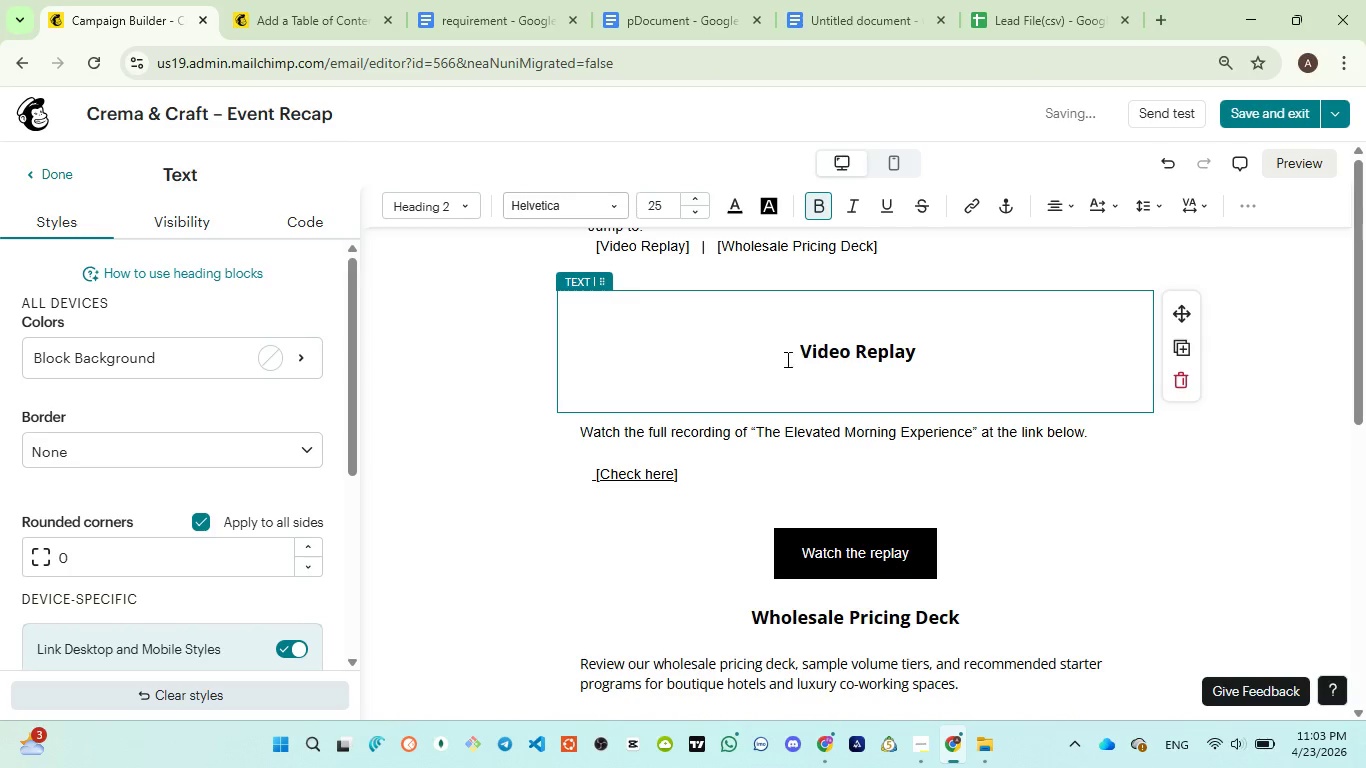 
left_click([798, 346])
 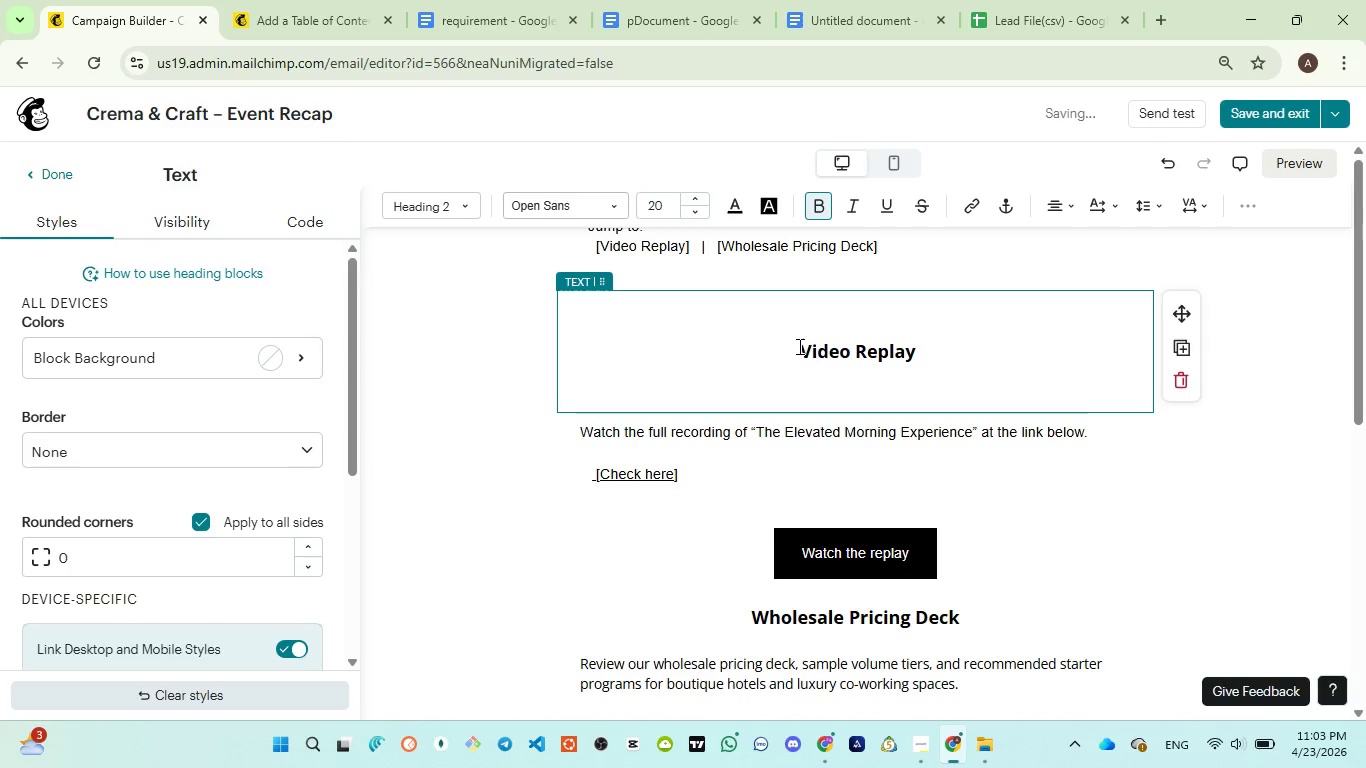 
key(Backspace)
 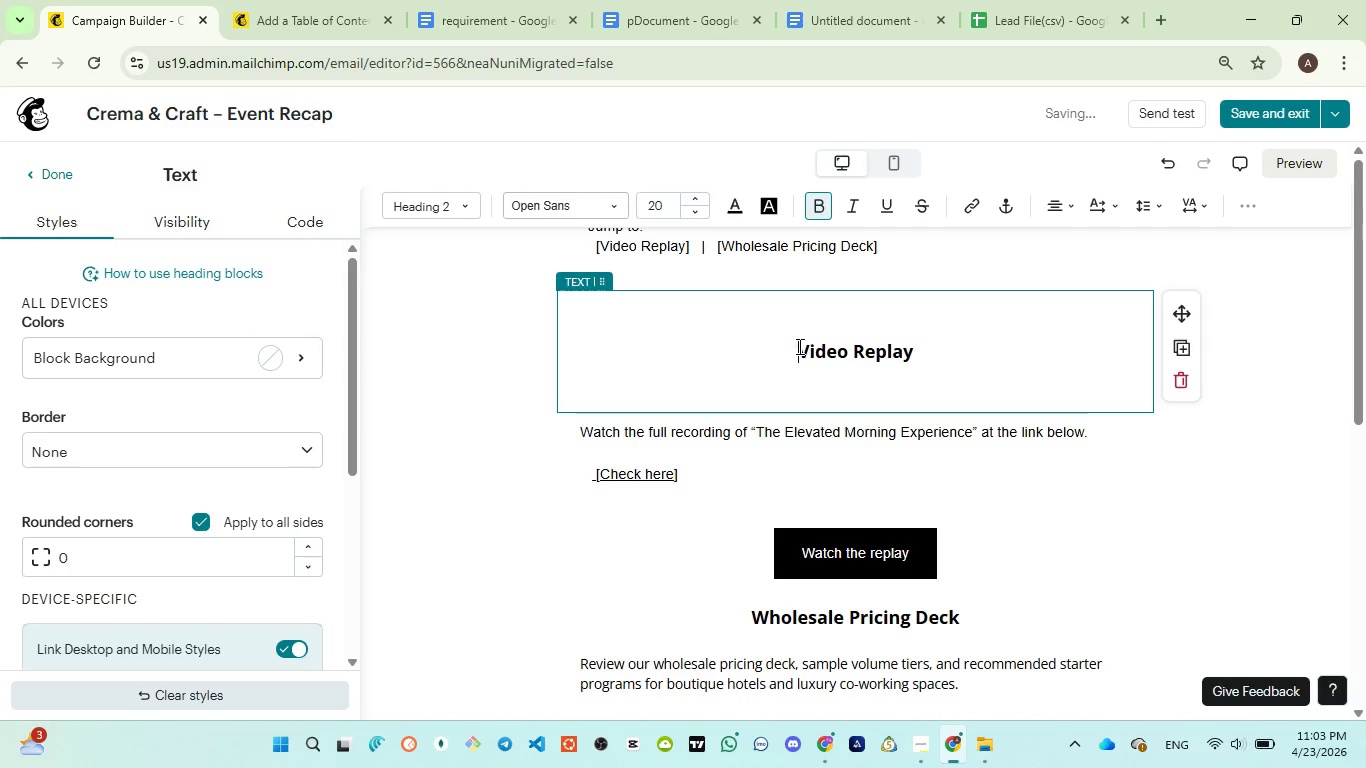 
key(Backspace)
 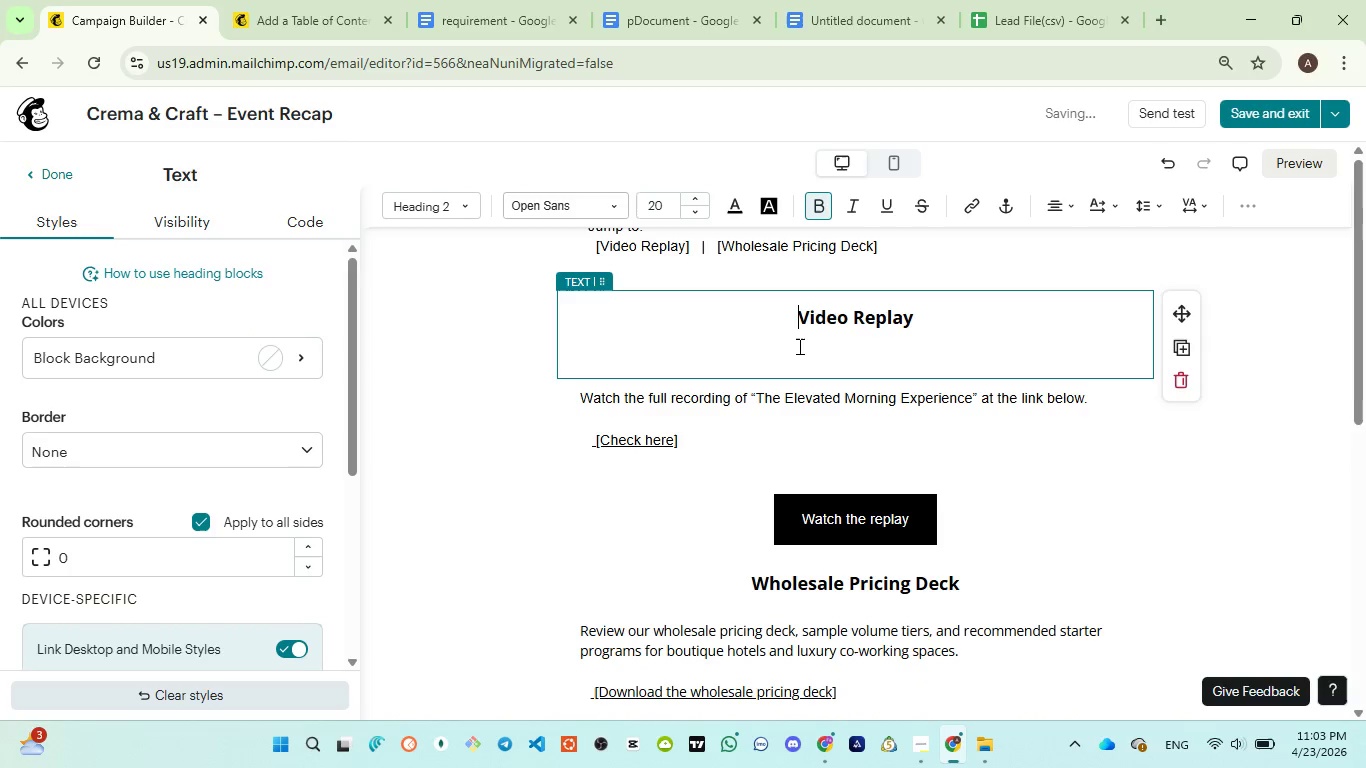 
key(Backspace)
 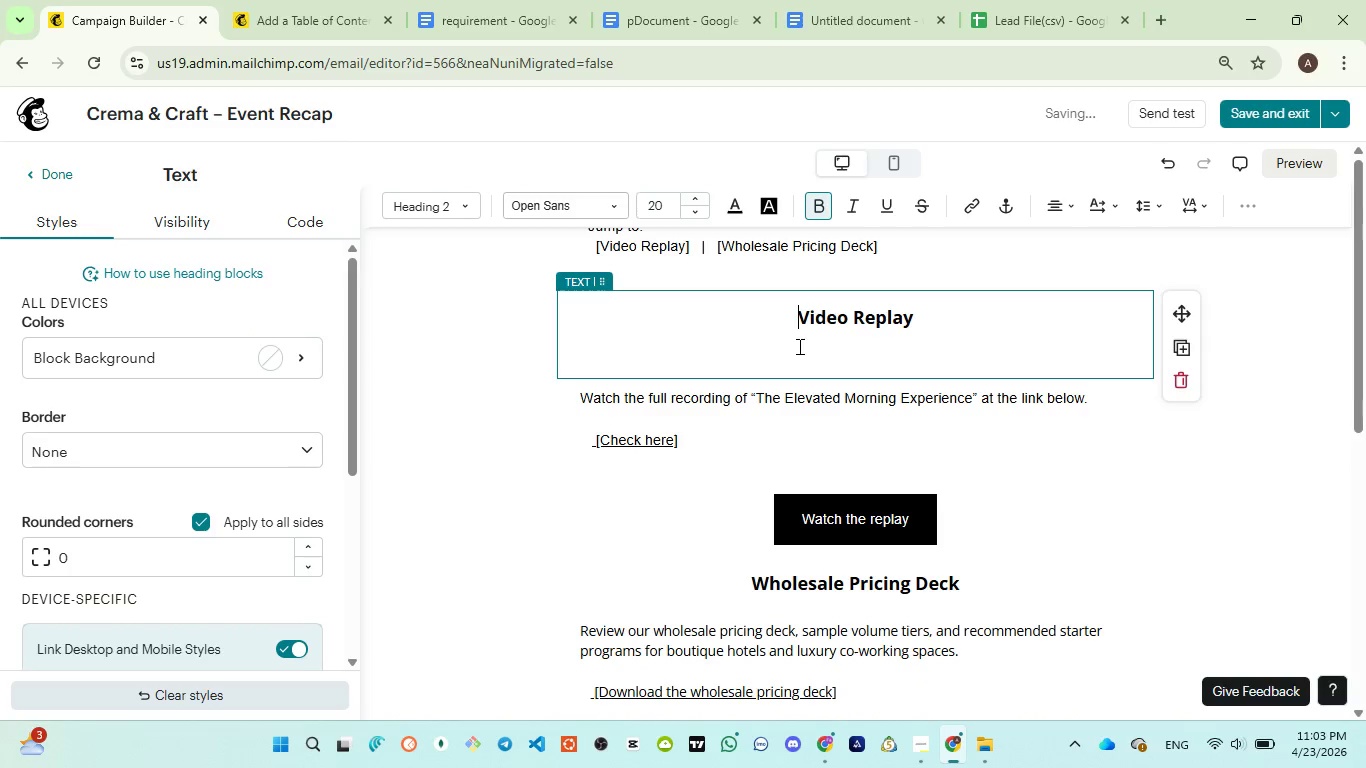 
key(Backspace)
 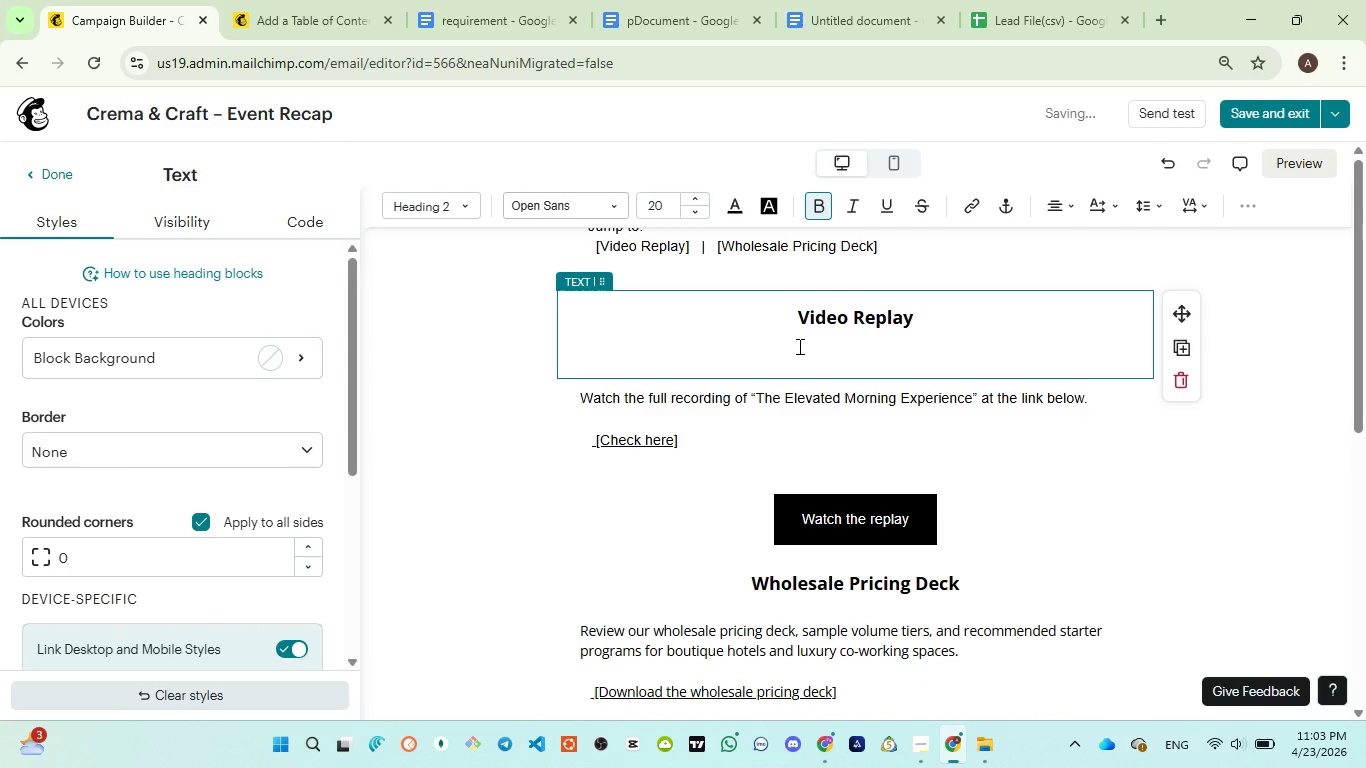 
key(Backspace)
 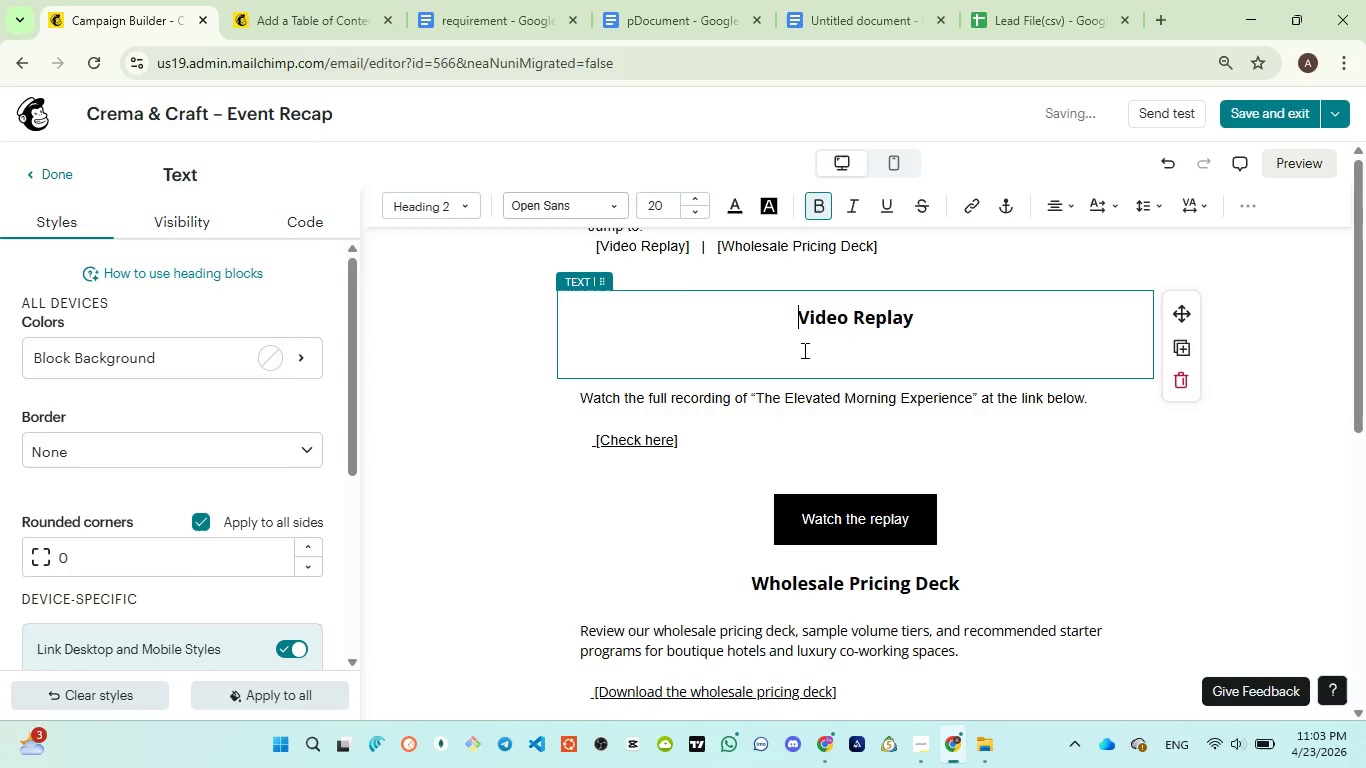 
left_click([817, 360])
 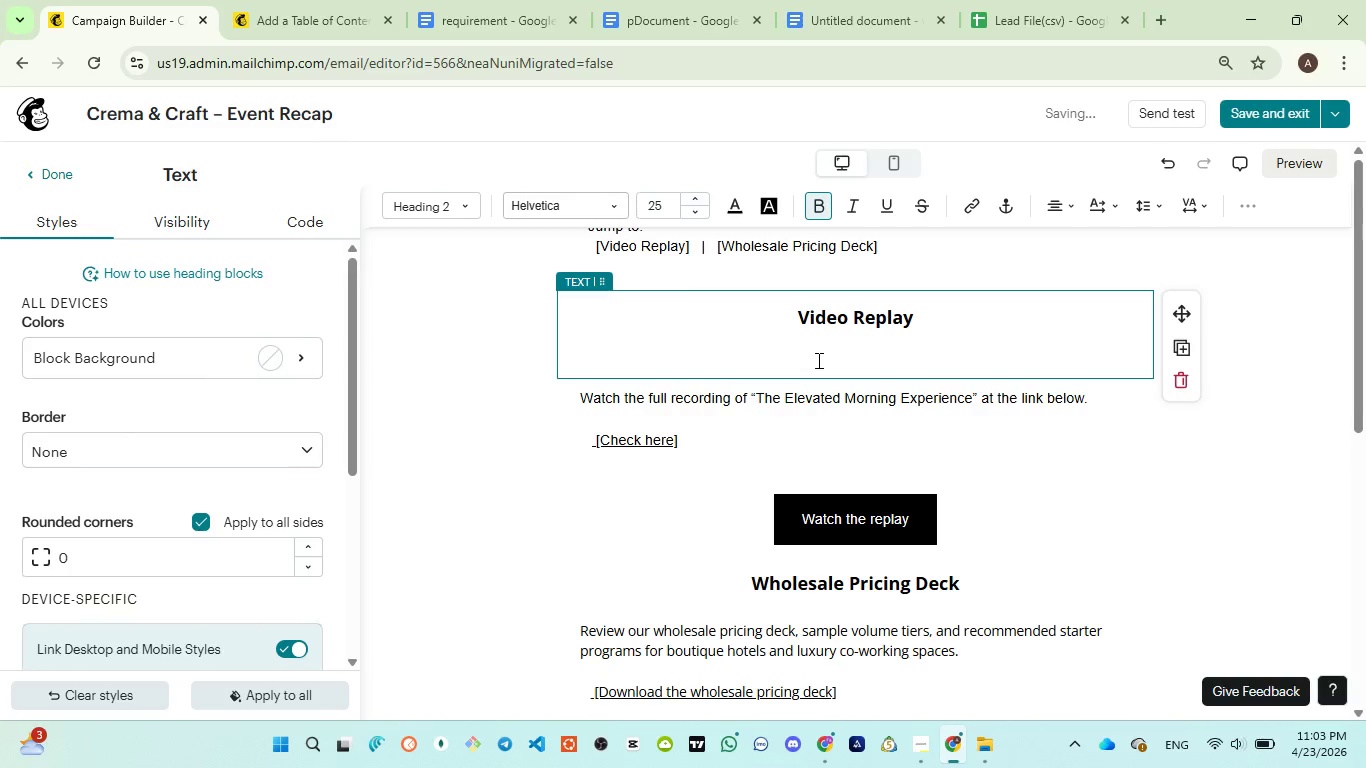 
key(Backspace)
 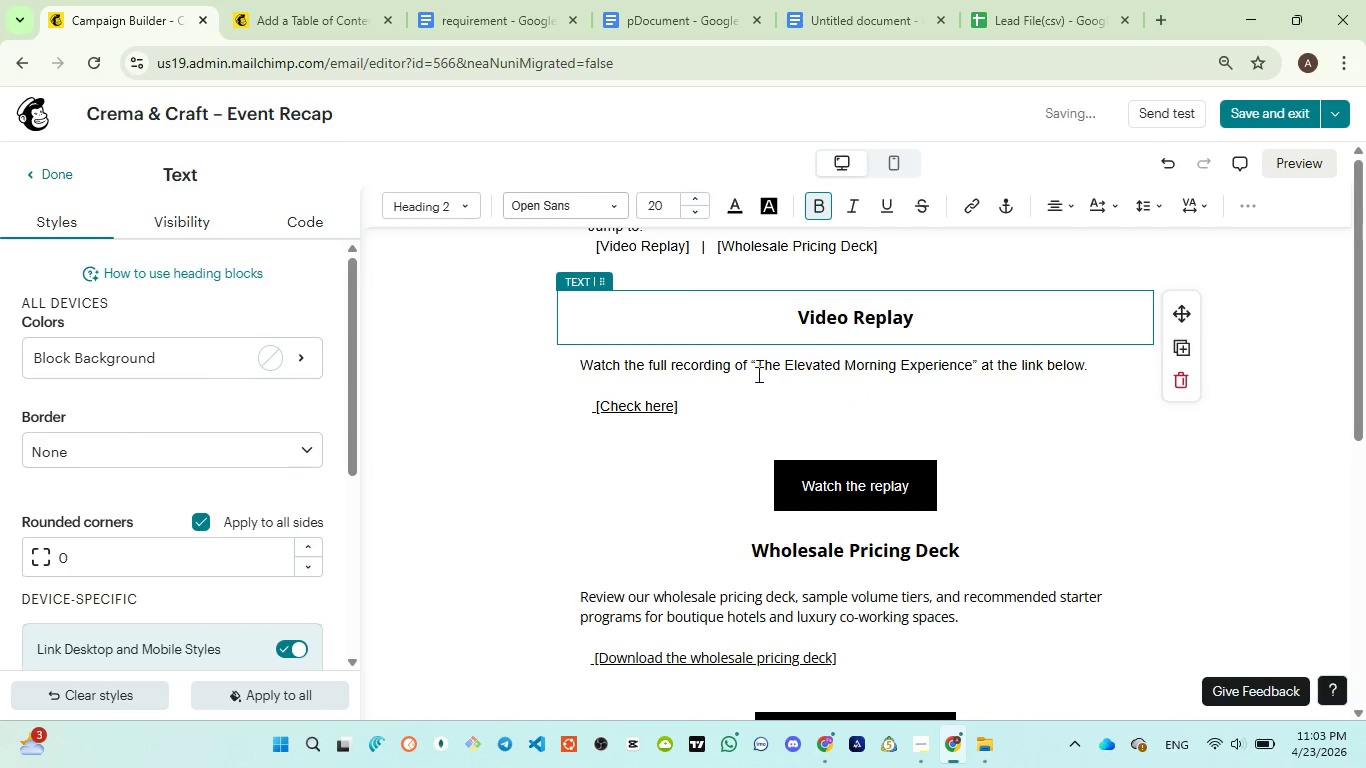 
left_click([490, 424])
 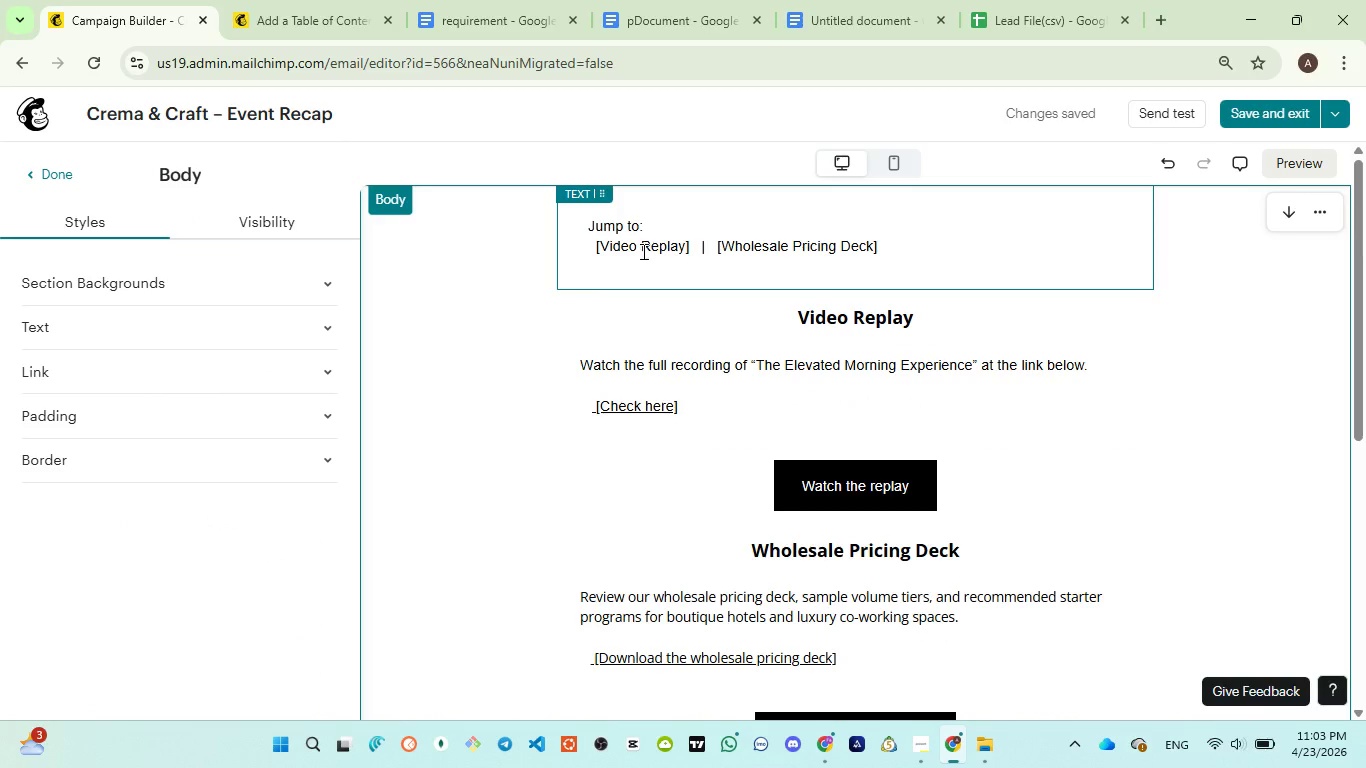 
left_click([654, 247])
 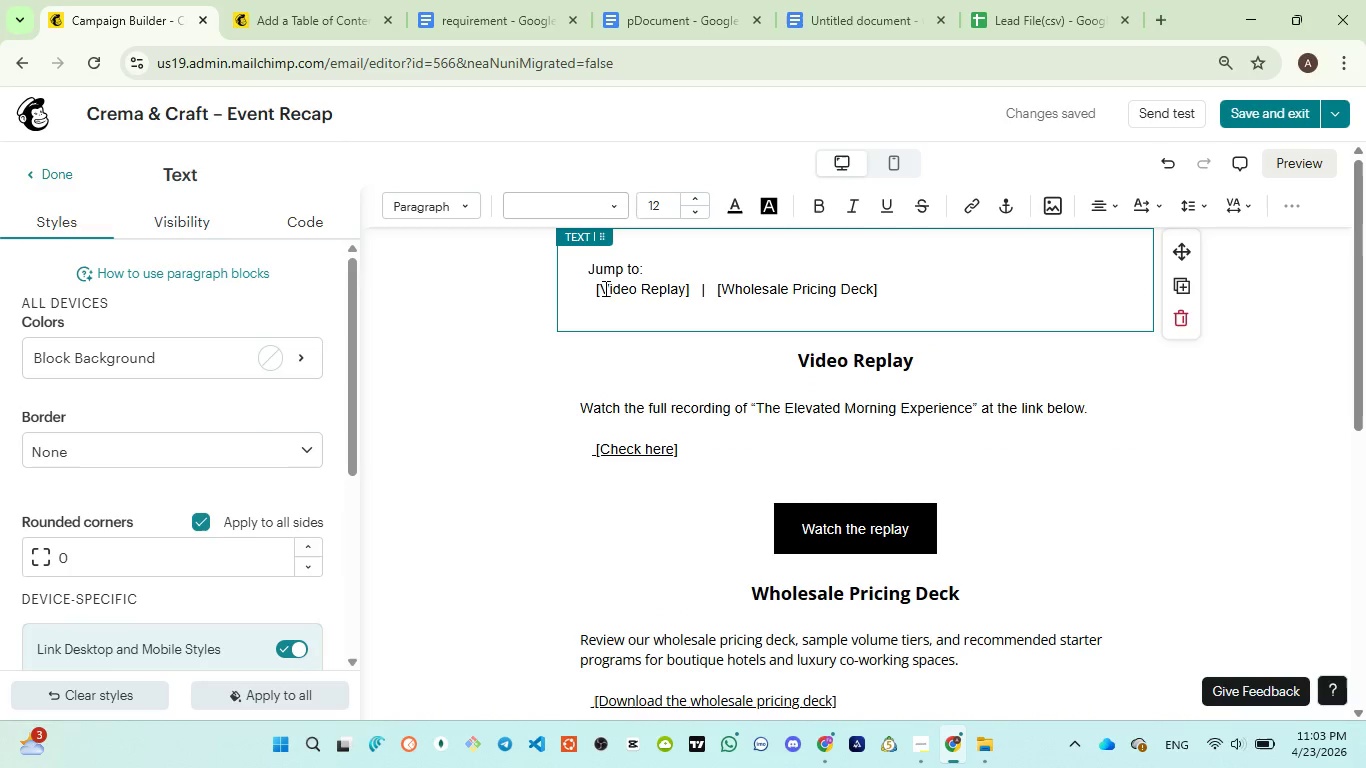 
left_click_drag(start_coordinate=[604, 287], to_coordinate=[689, 293])
 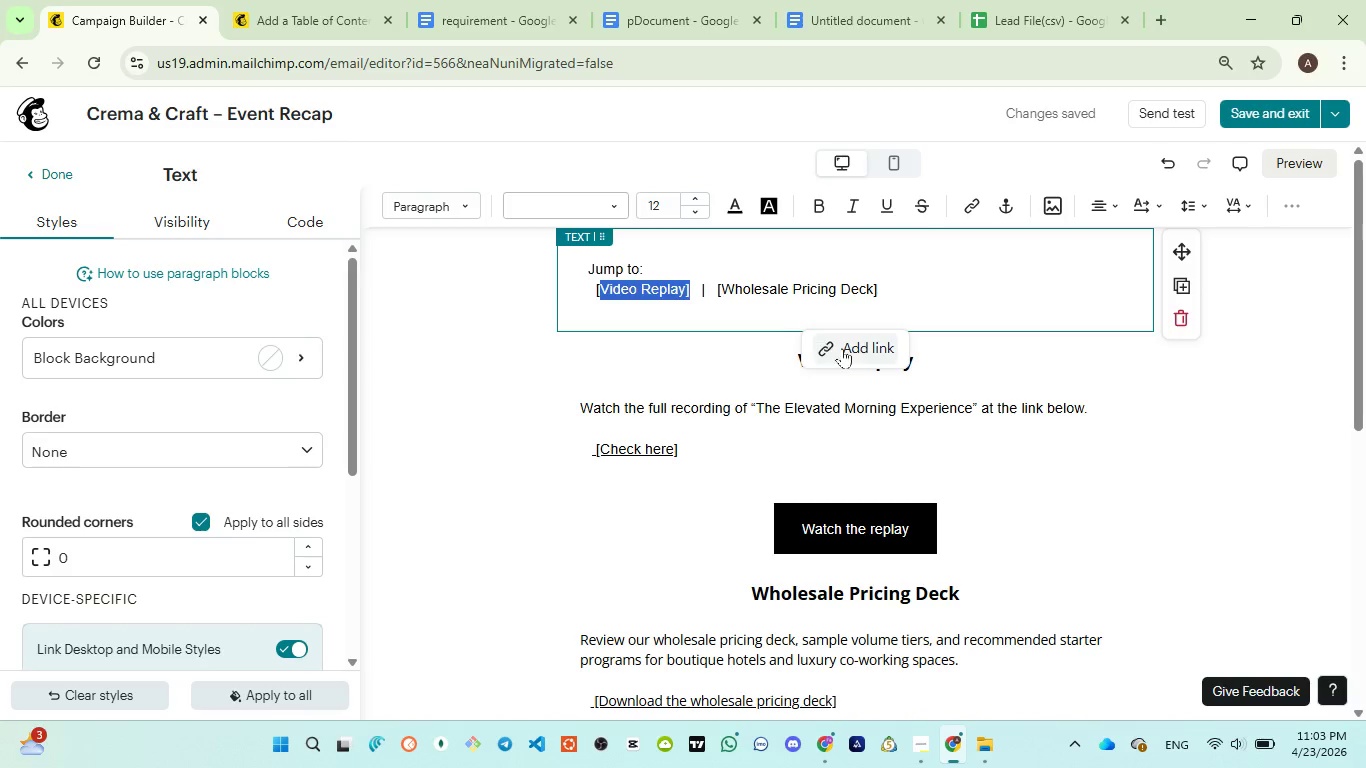 
left_click([844, 348])
 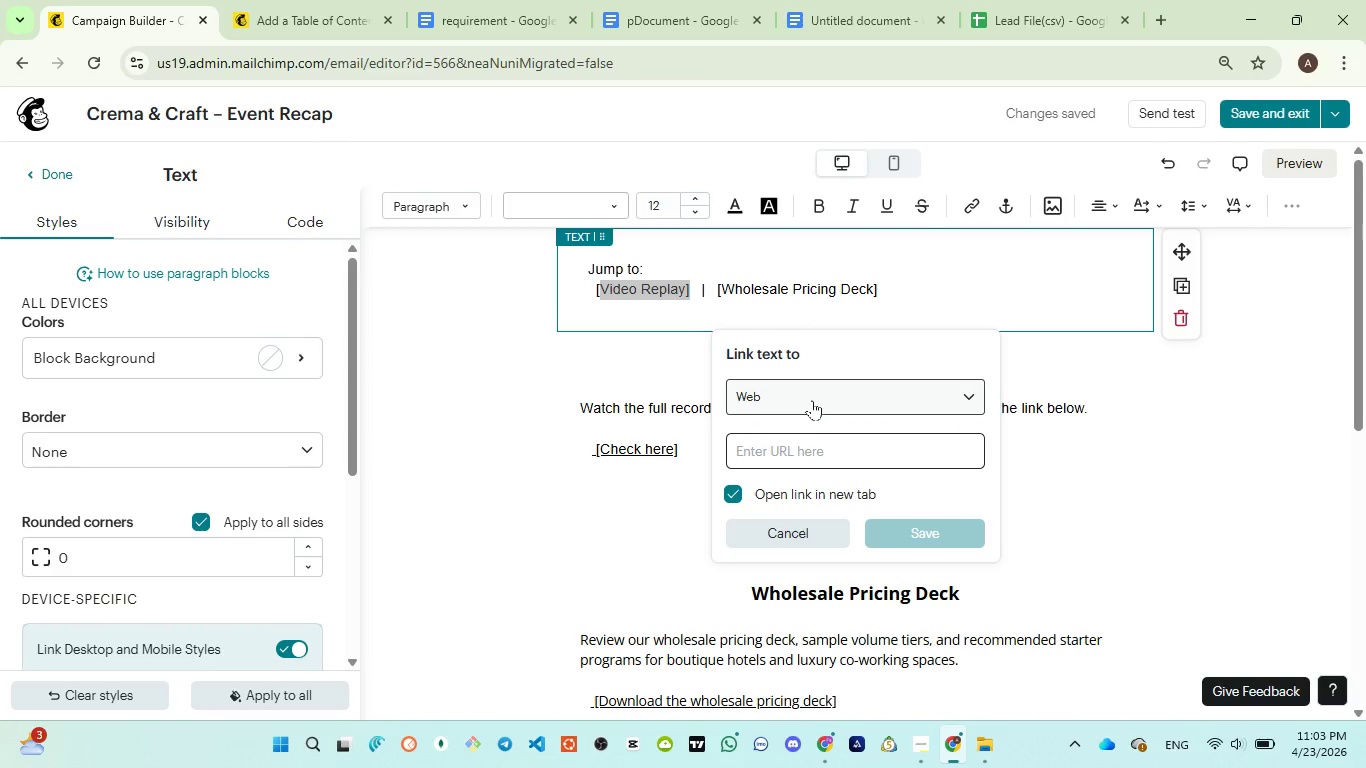 
left_click([812, 400])
 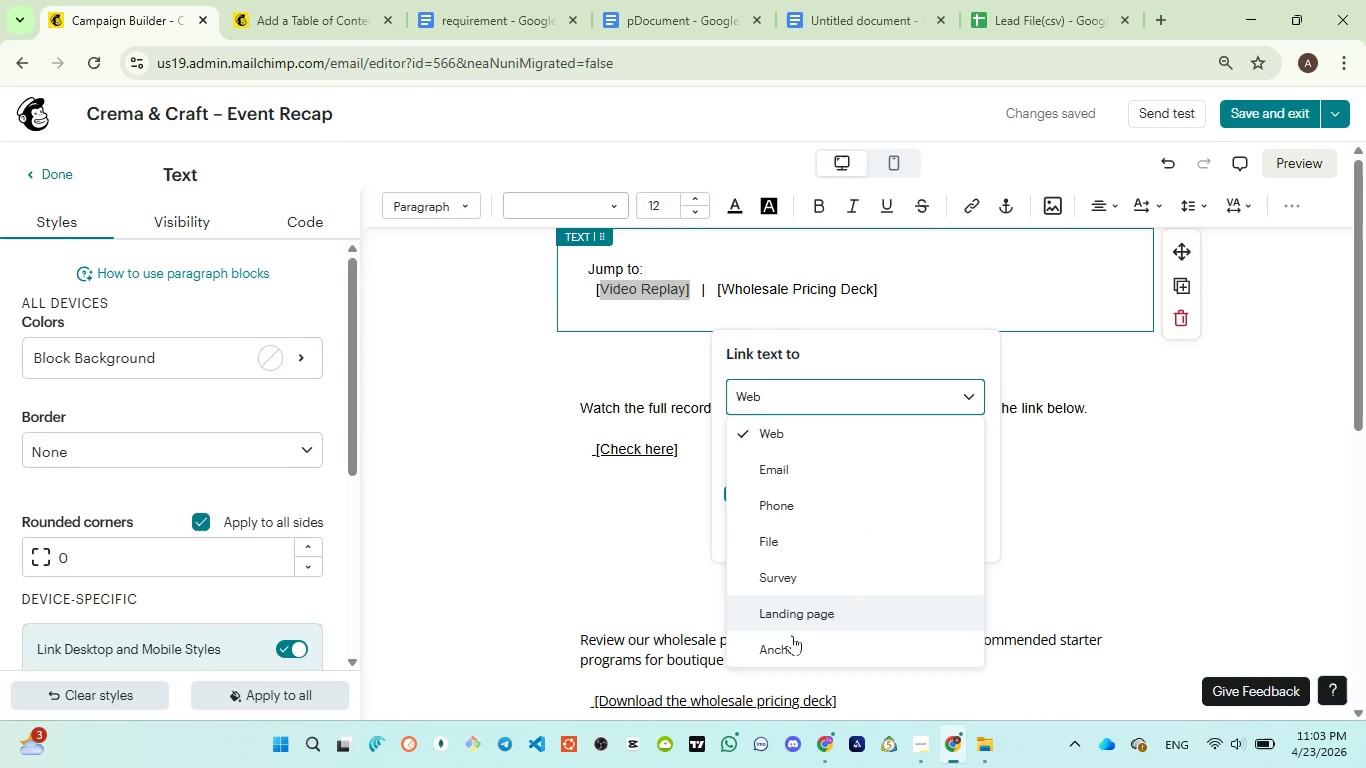 
left_click([791, 643])
 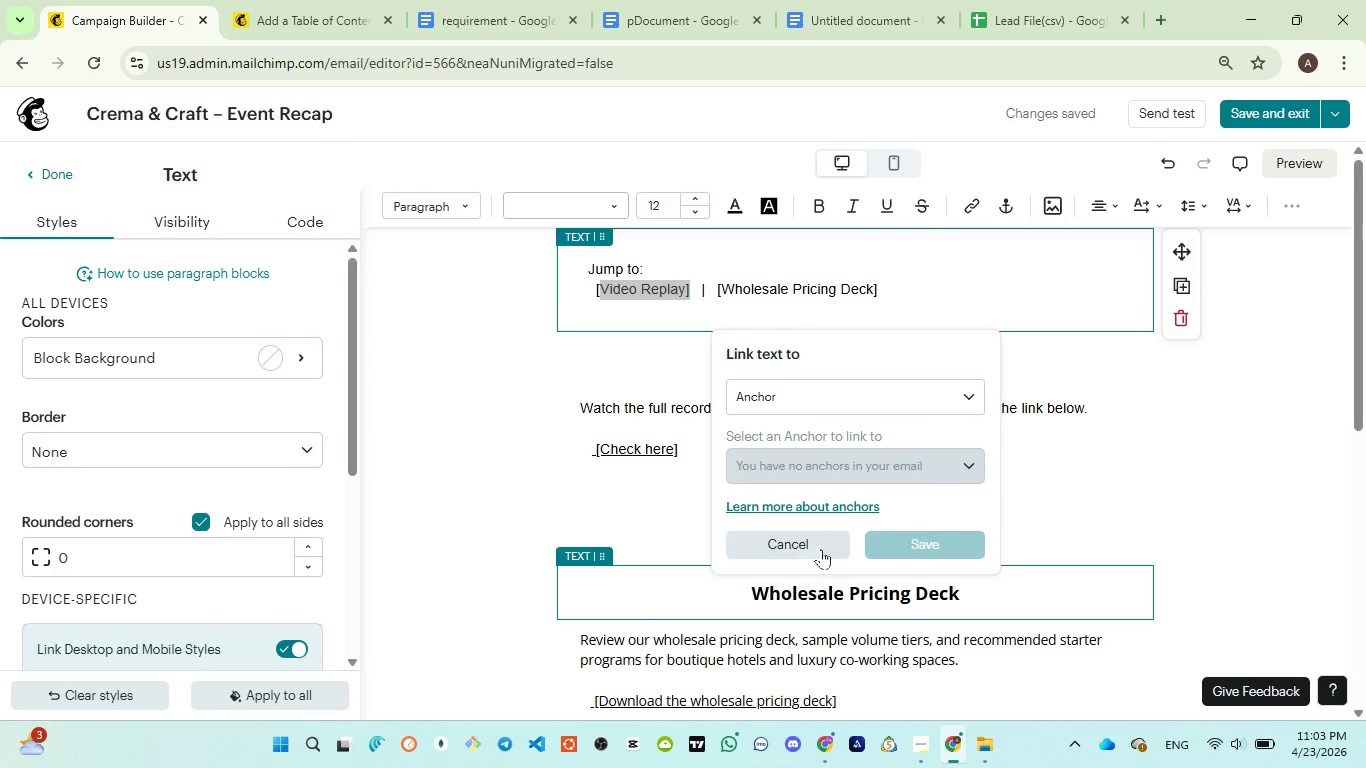 
left_click([791, 544])
 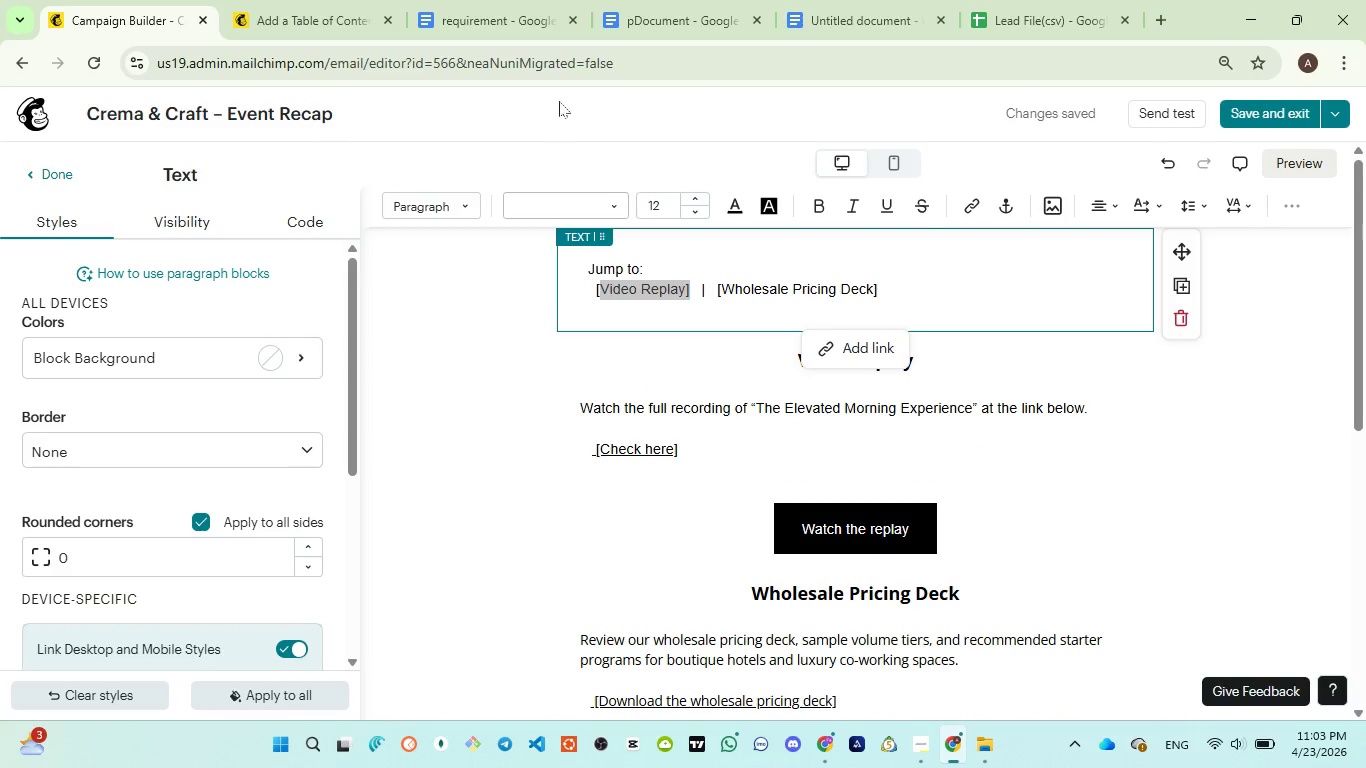 
left_click([645, 33])
 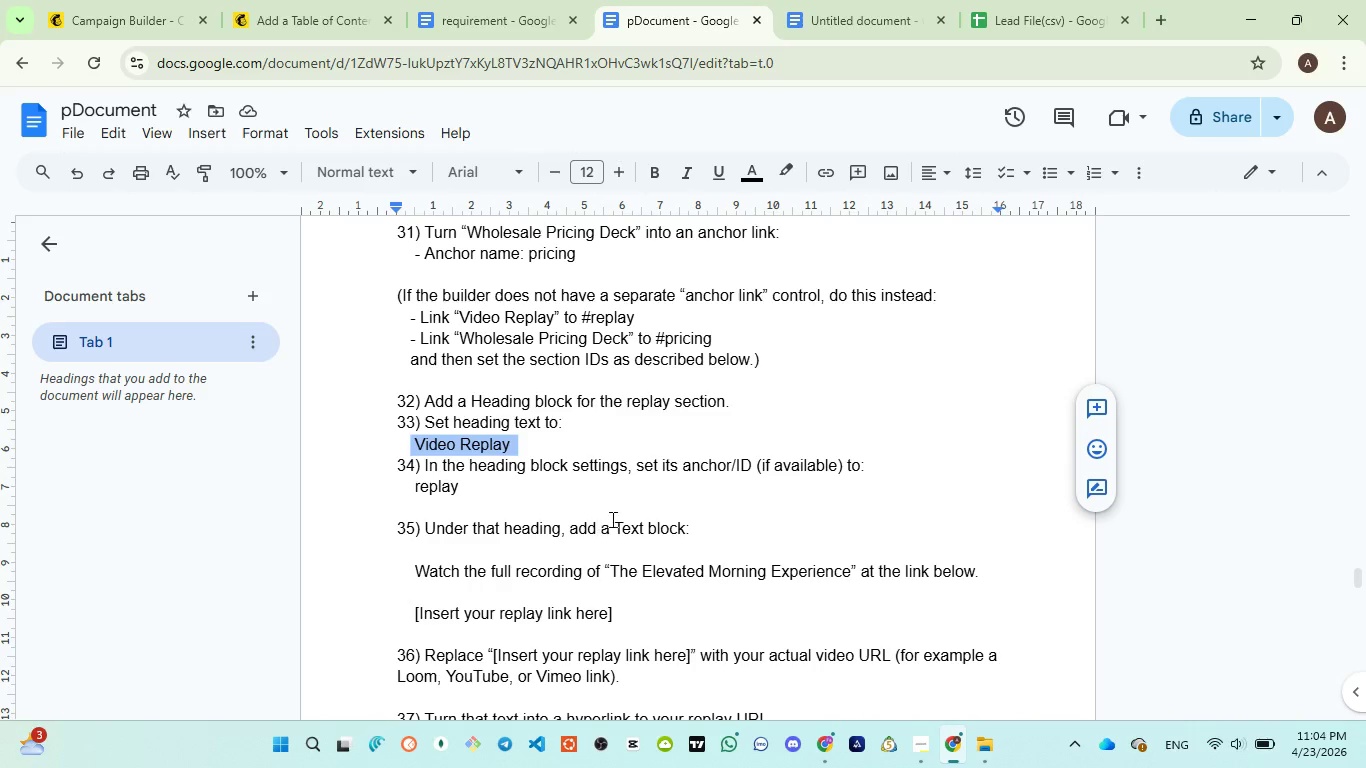 
scroll: coordinate [624, 516], scroll_direction: down, amount: 4.0
 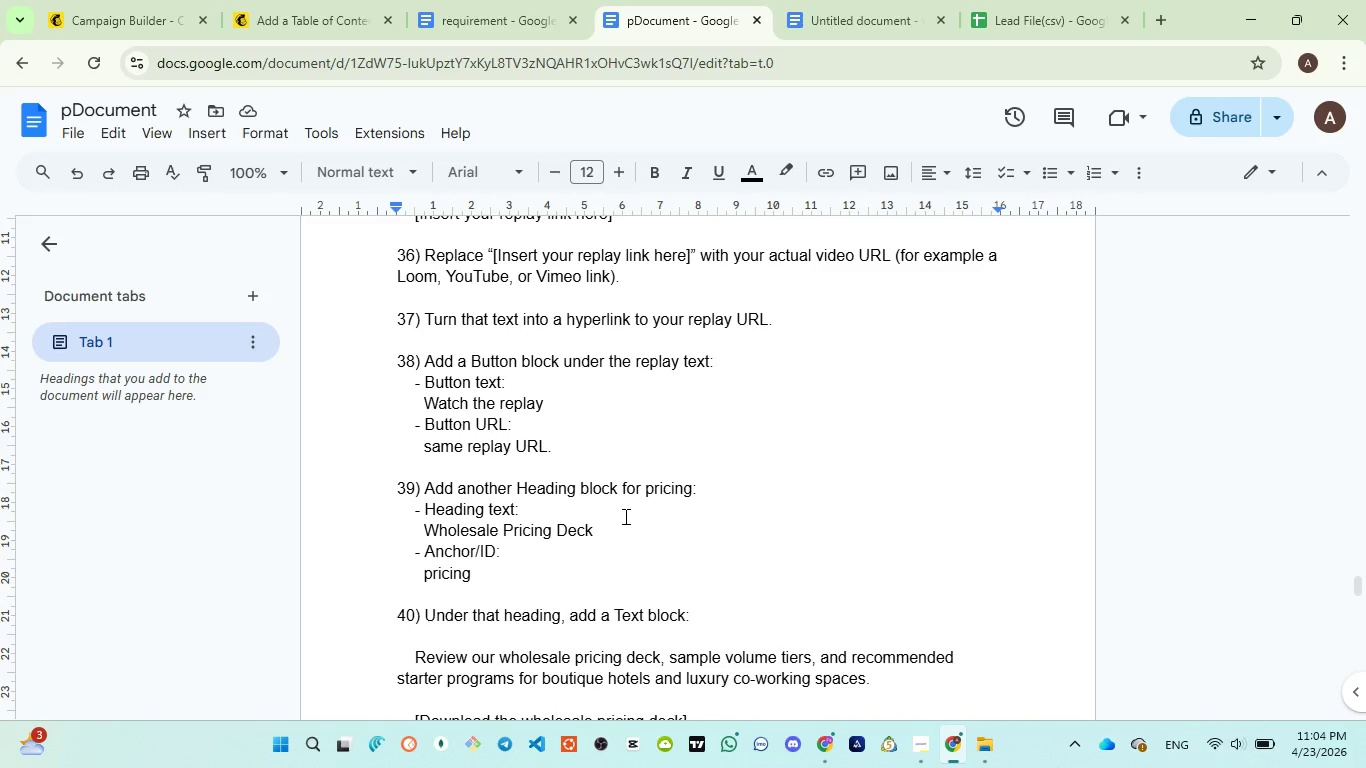 
wait(5.24)
 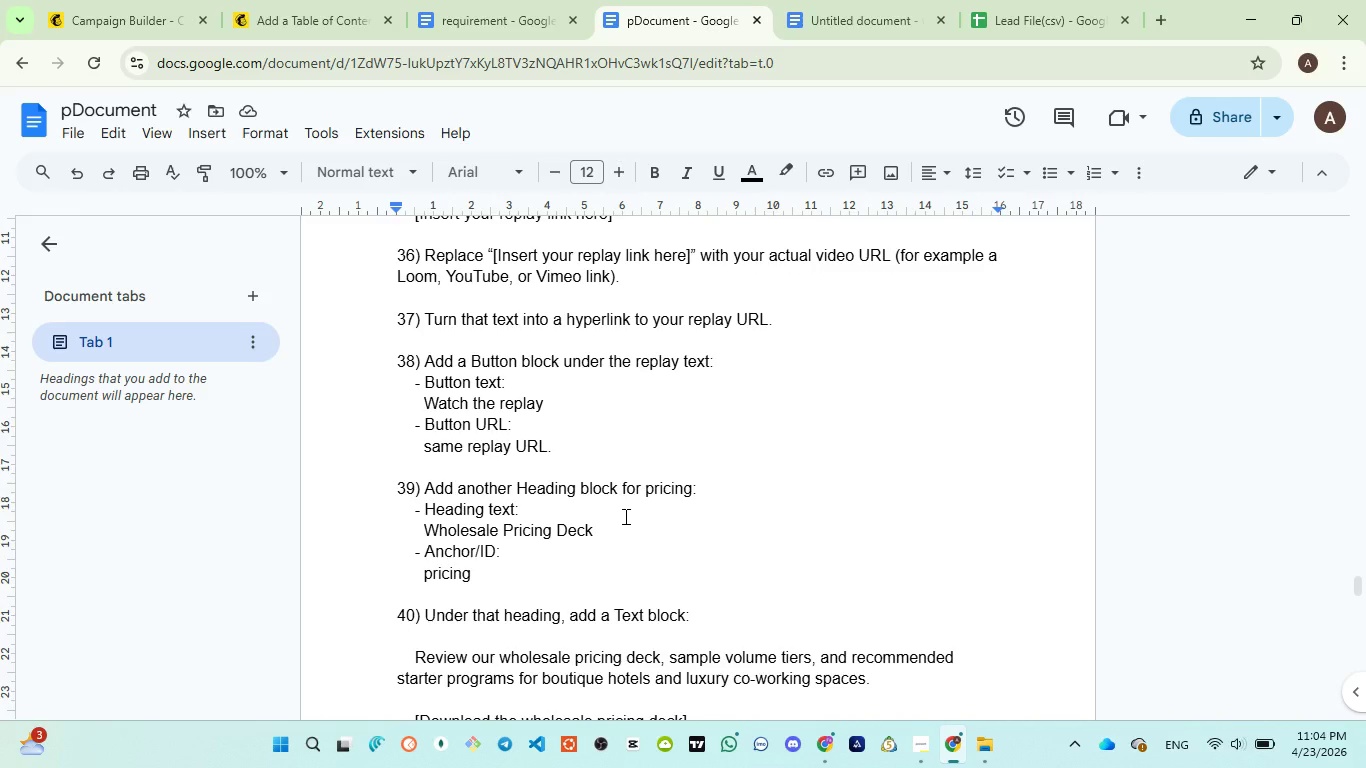 
left_click([112, 0])
 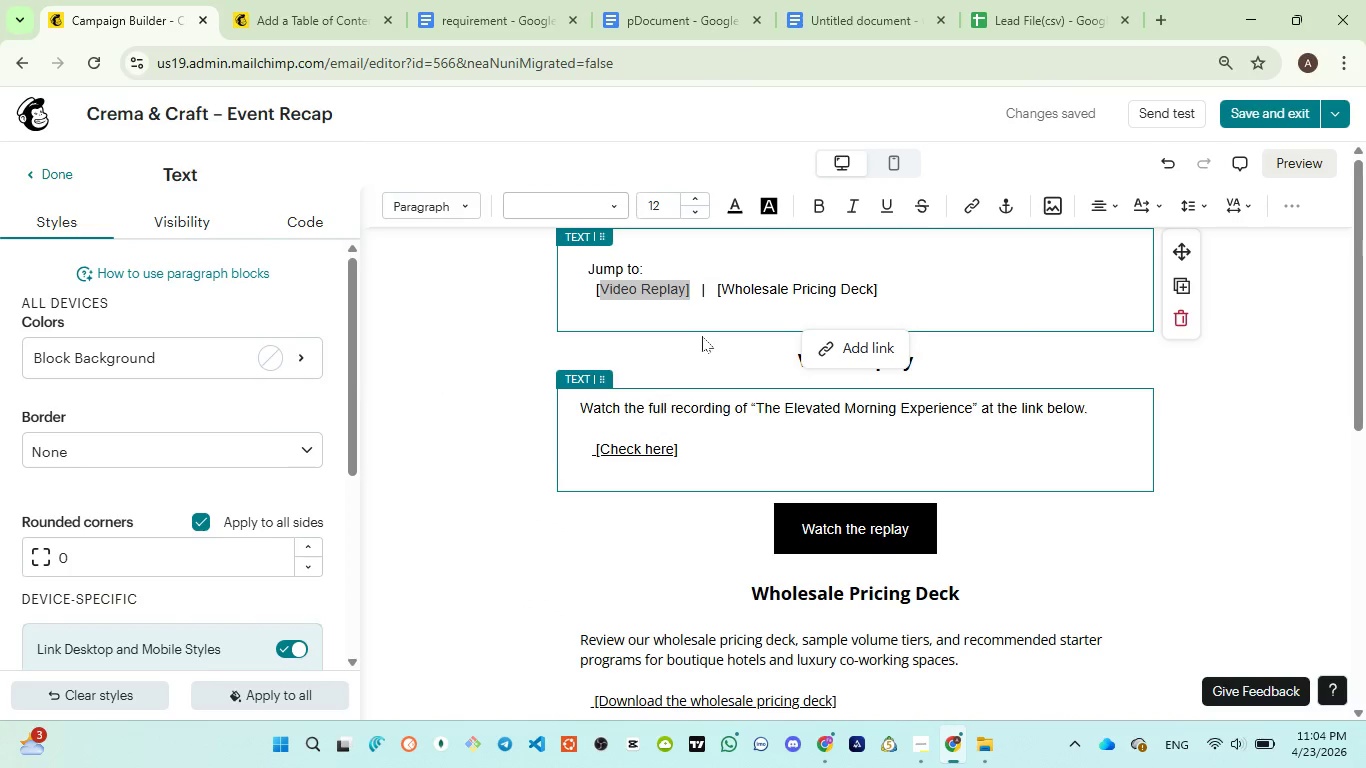 
left_click([696, 352])
 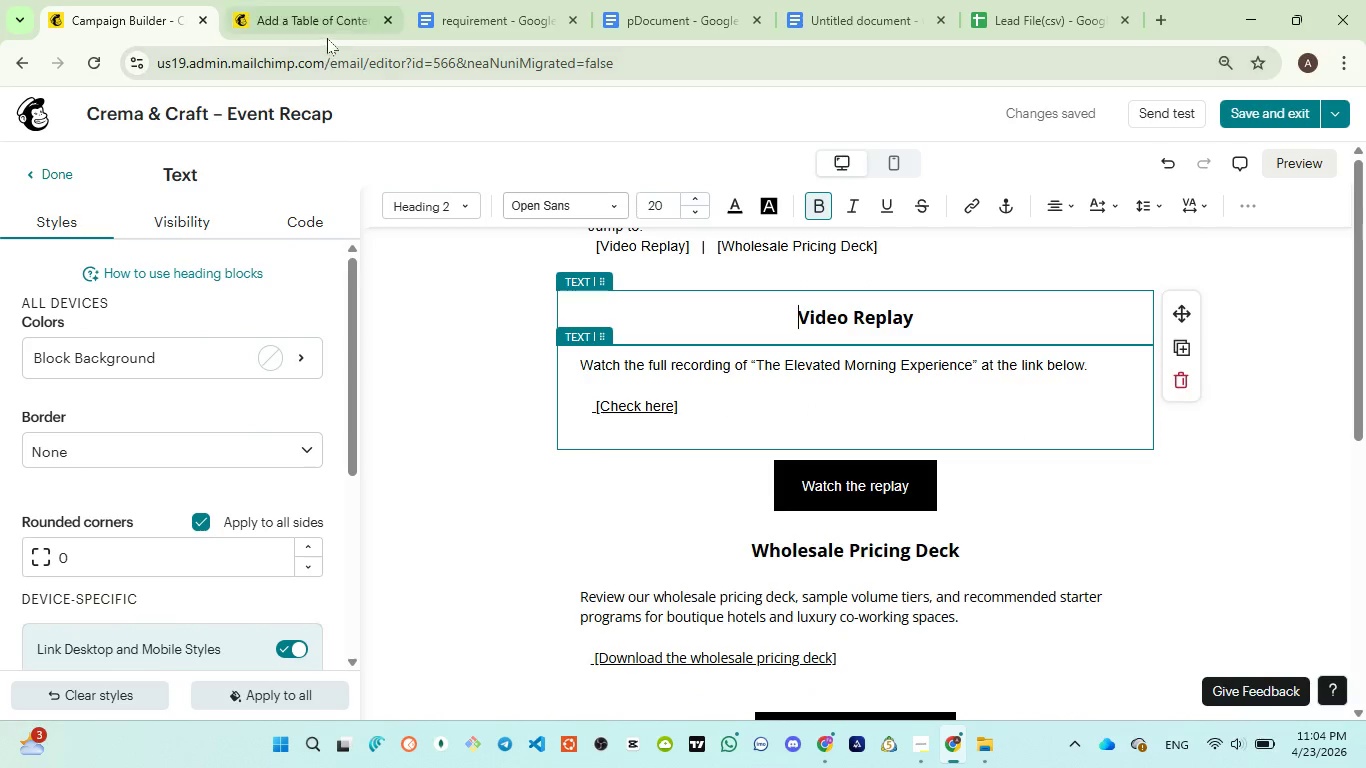 
left_click([645, 36])
 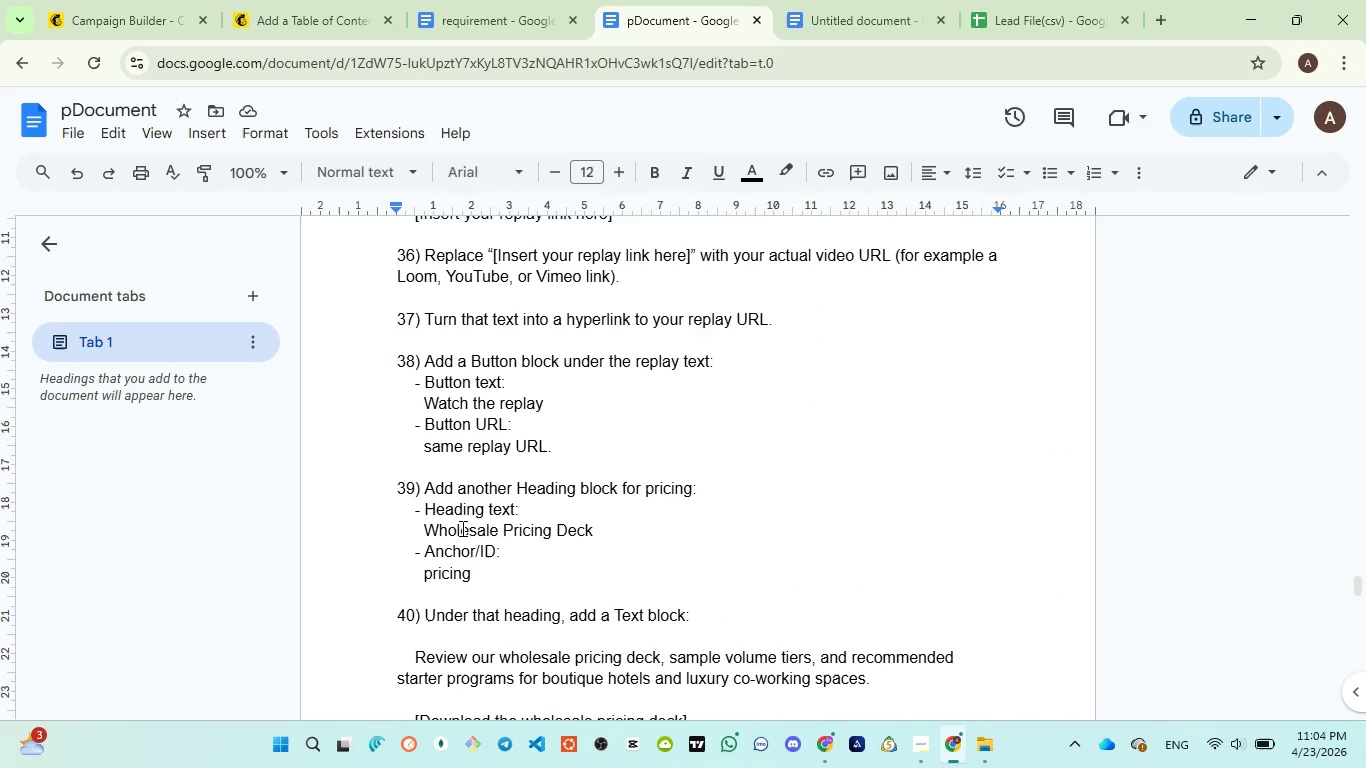 
wait(6.69)
 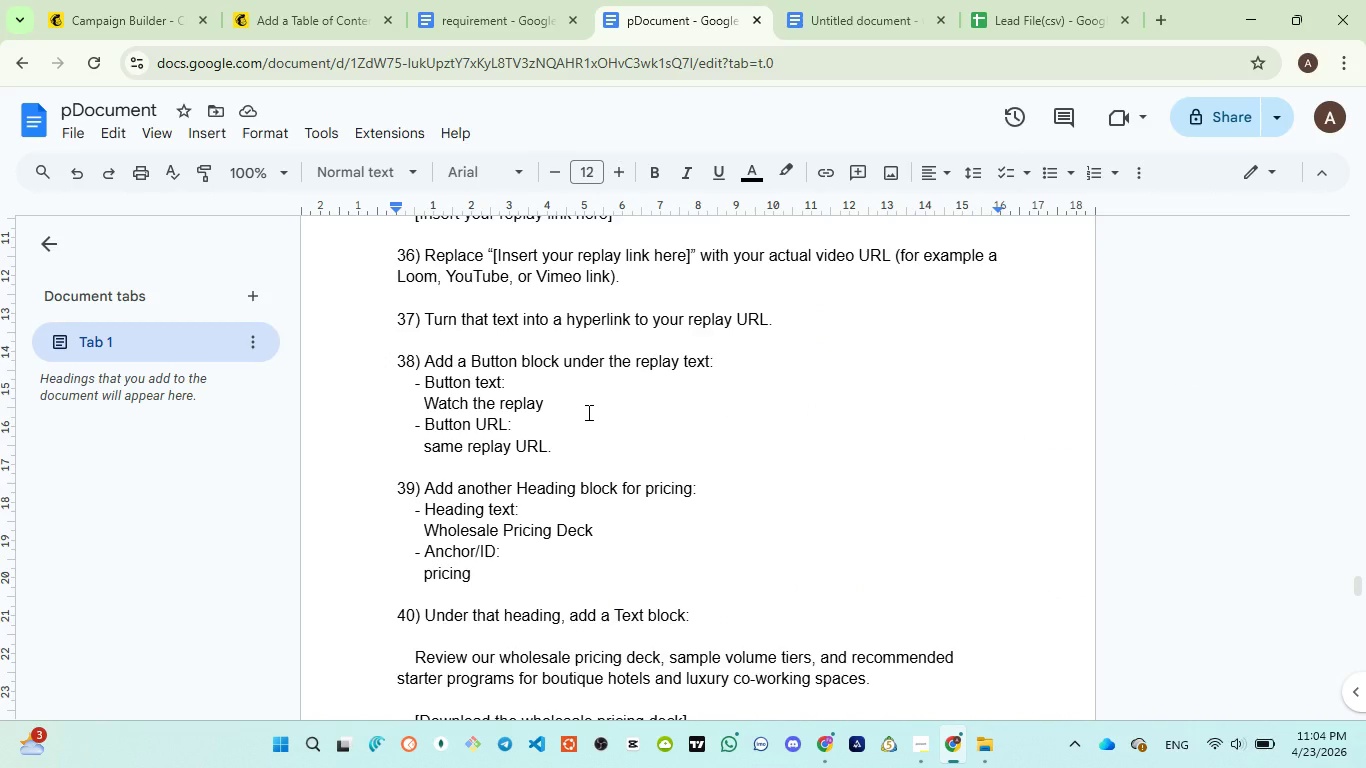 
left_click_drag(start_coordinate=[427, 533], to_coordinate=[615, 533])
 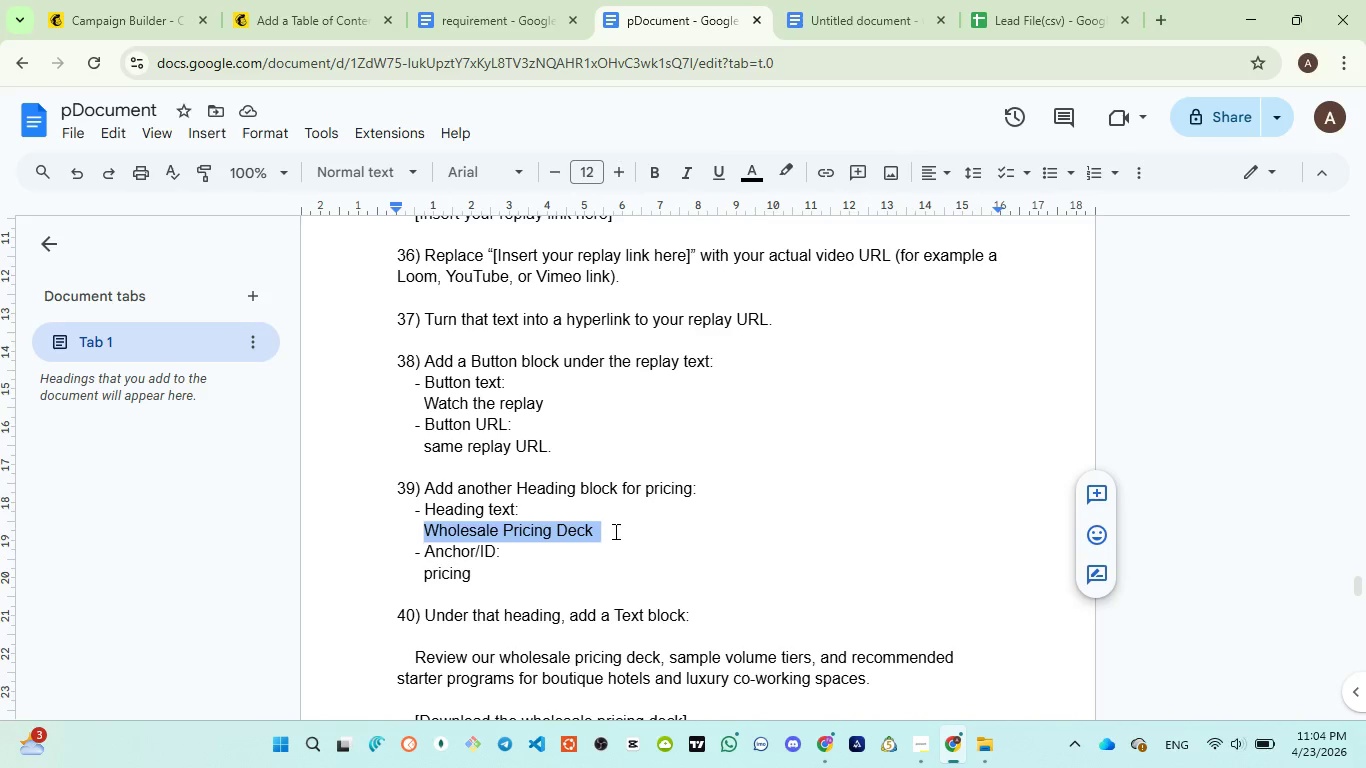 
key(Control+C)
 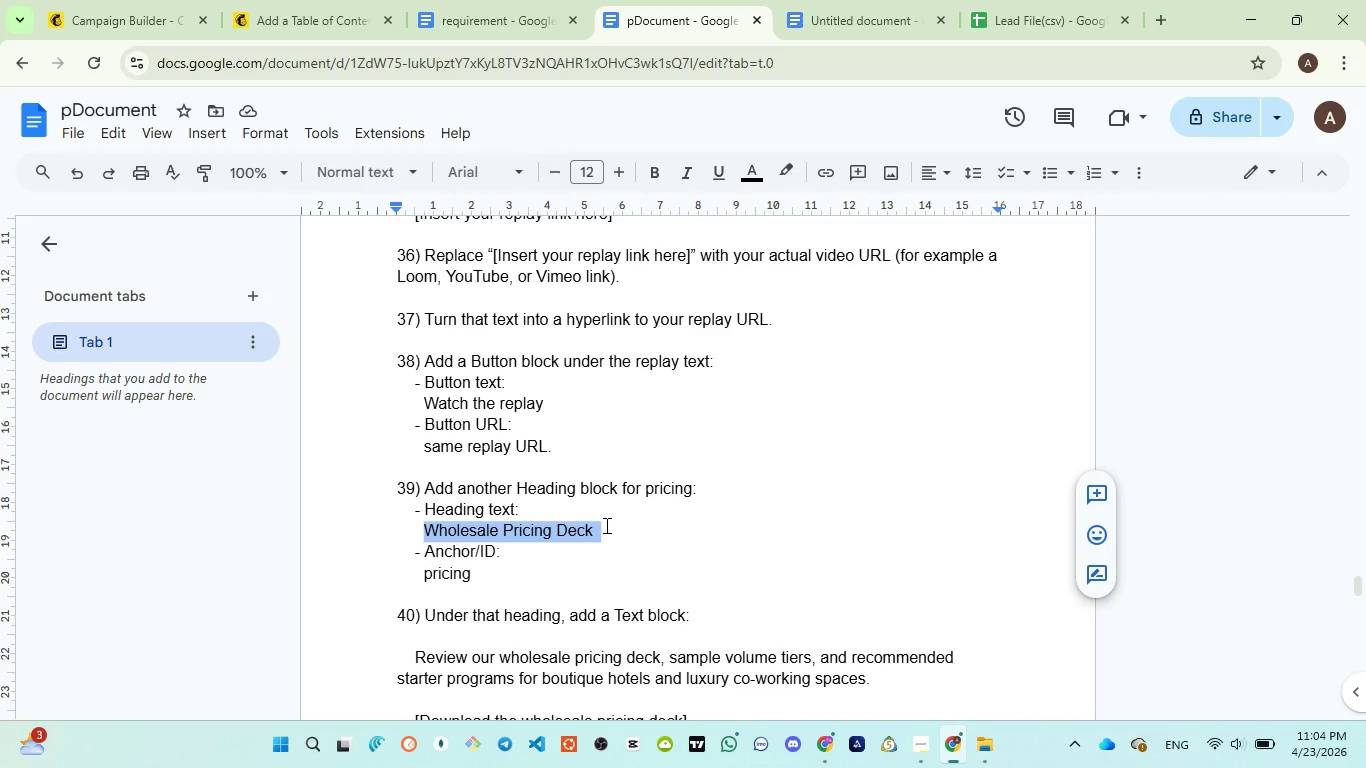 
key(Control+C)
 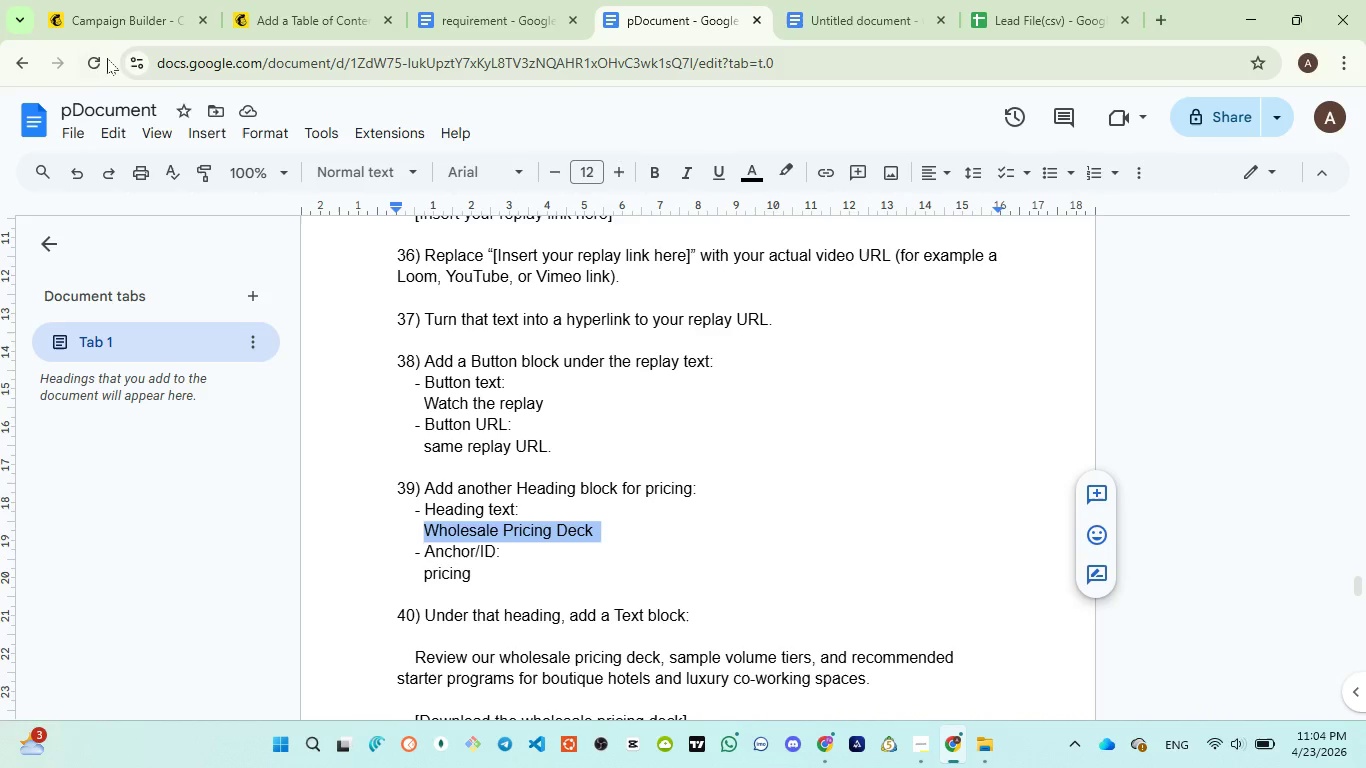 
left_click([101, 27])
 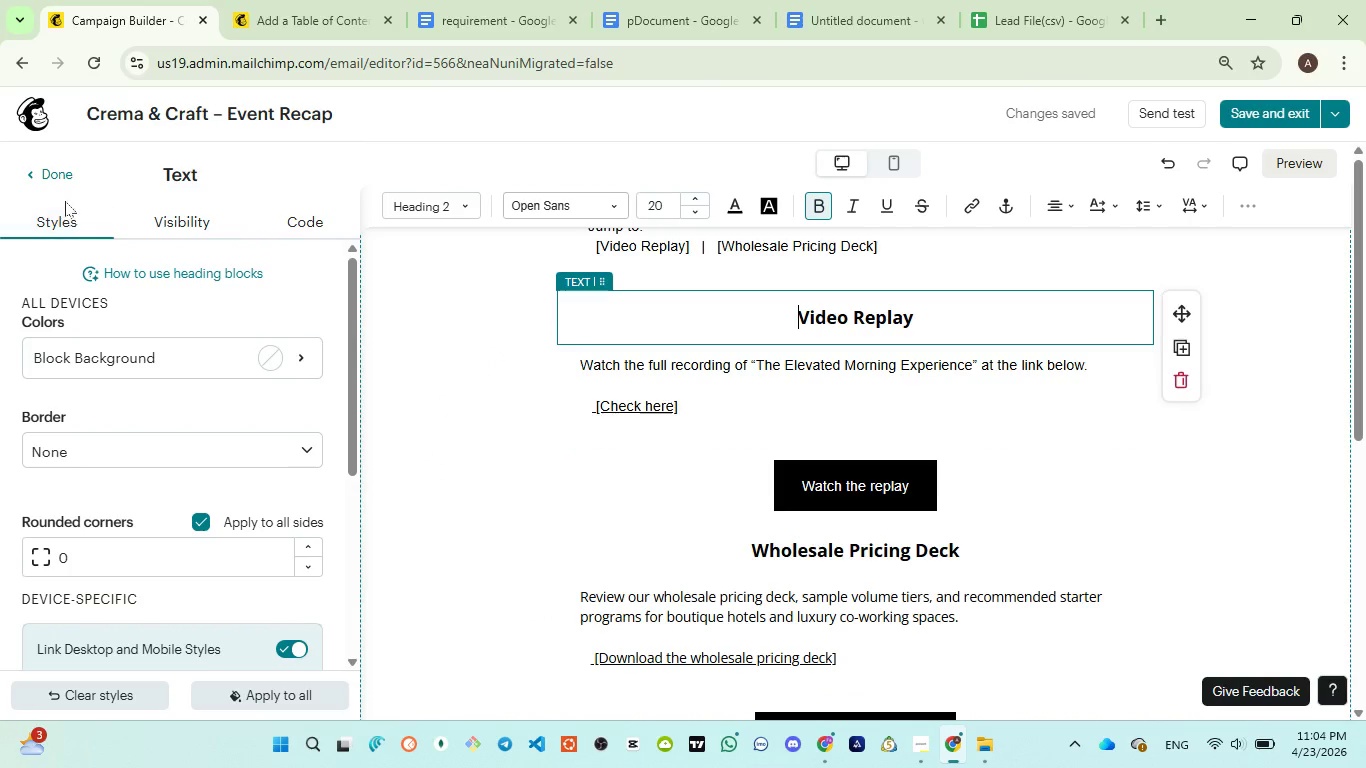 
left_click([48, 178])
 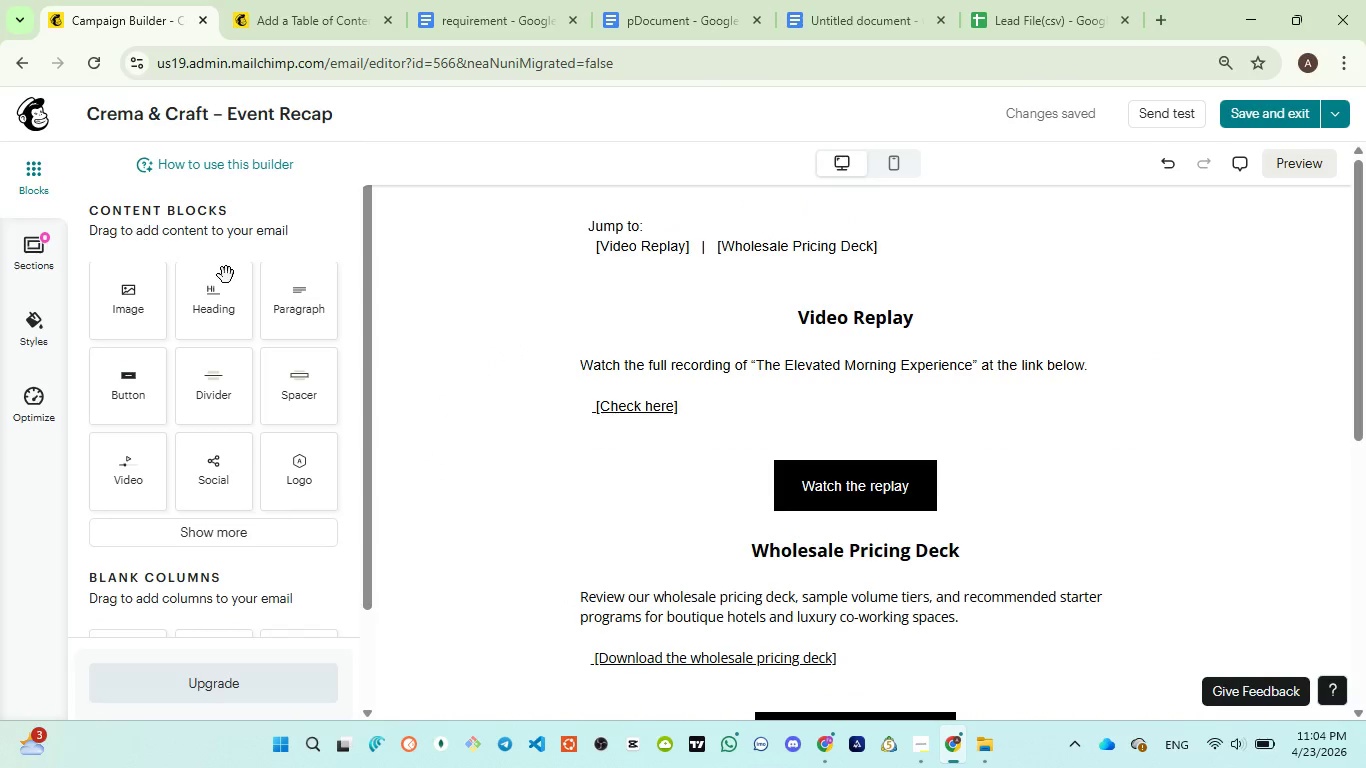 
mouse_move([249, 318])
 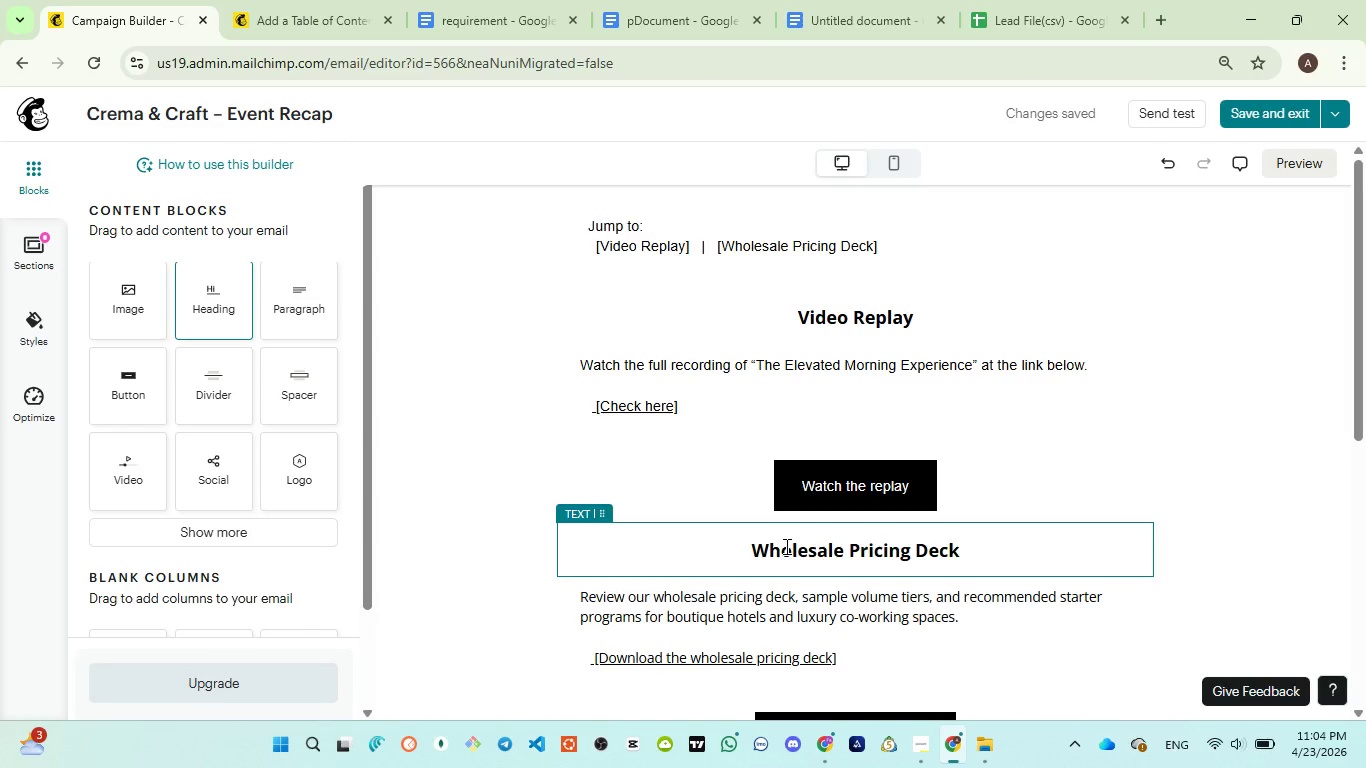 
left_click([785, 546])
 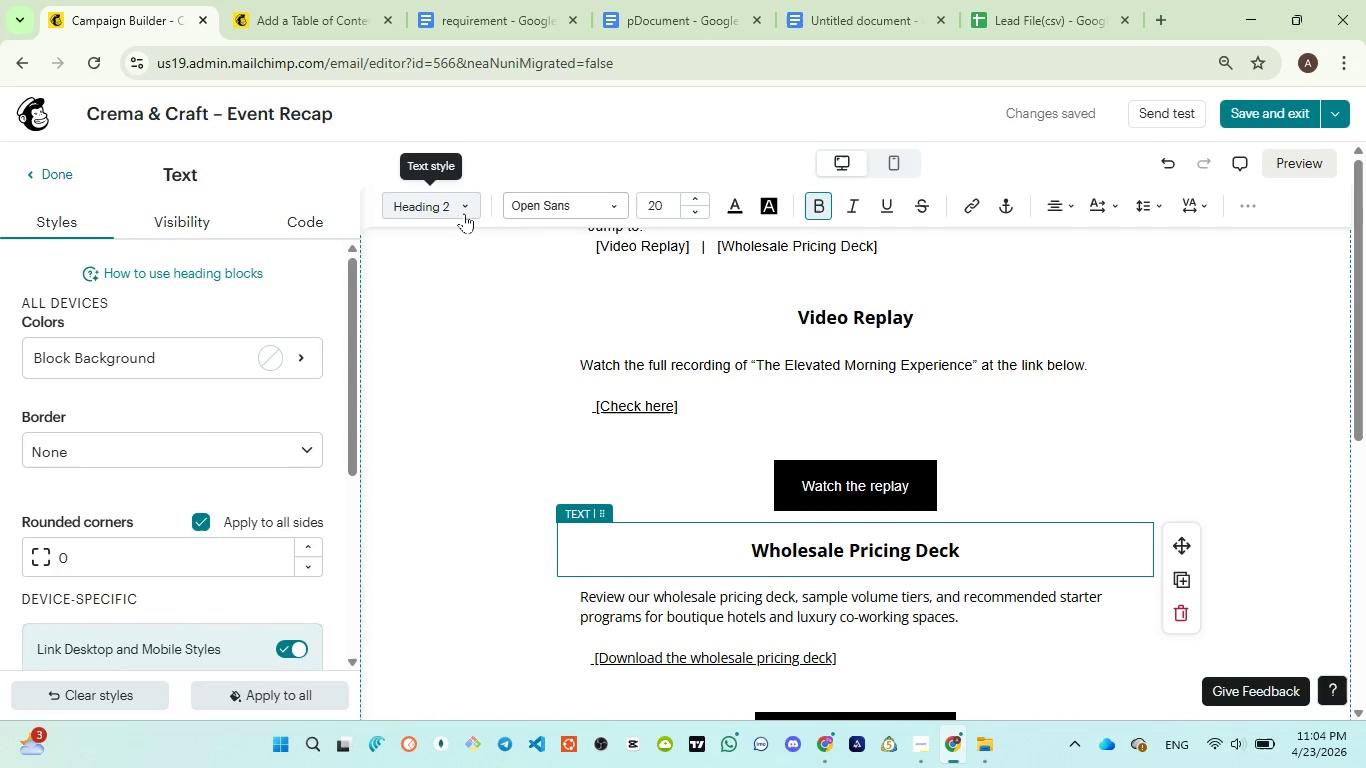 
mouse_move([710, 257])
 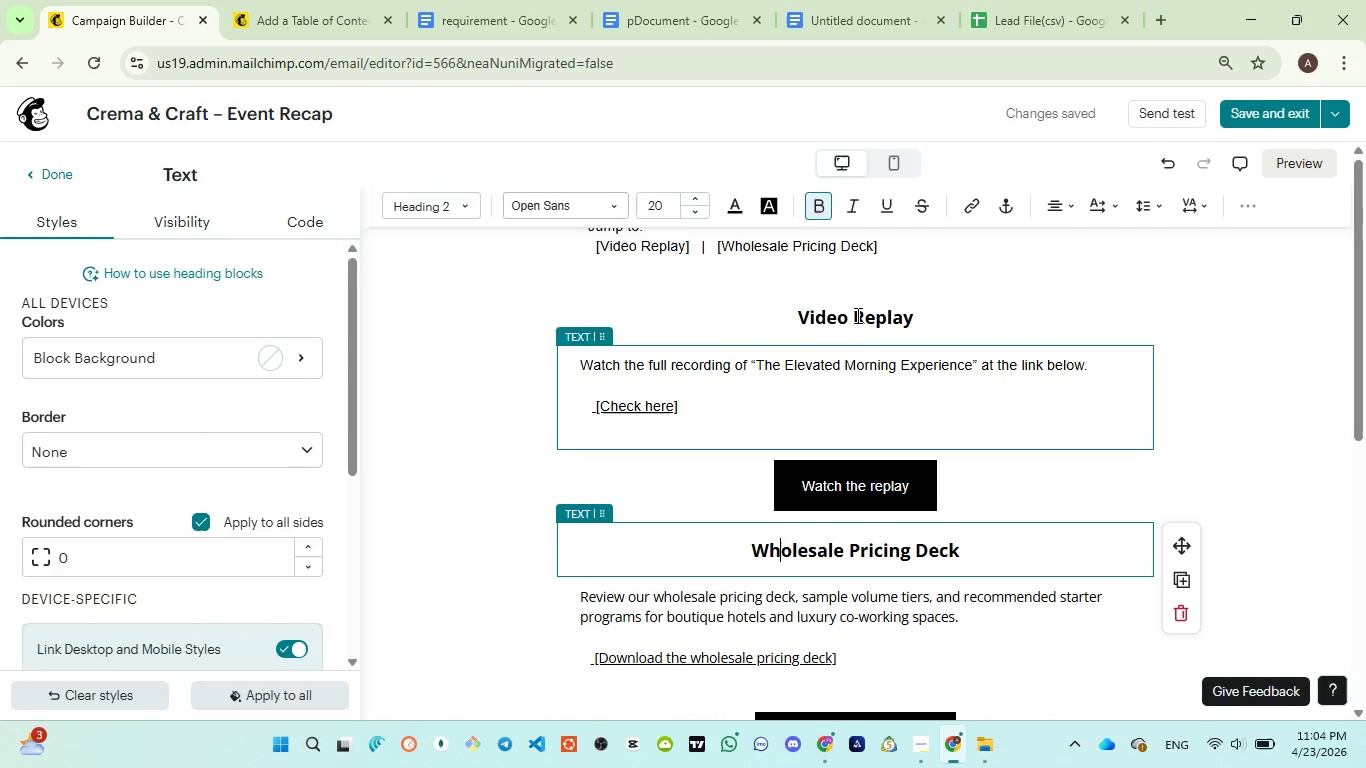 
left_click([856, 315])
 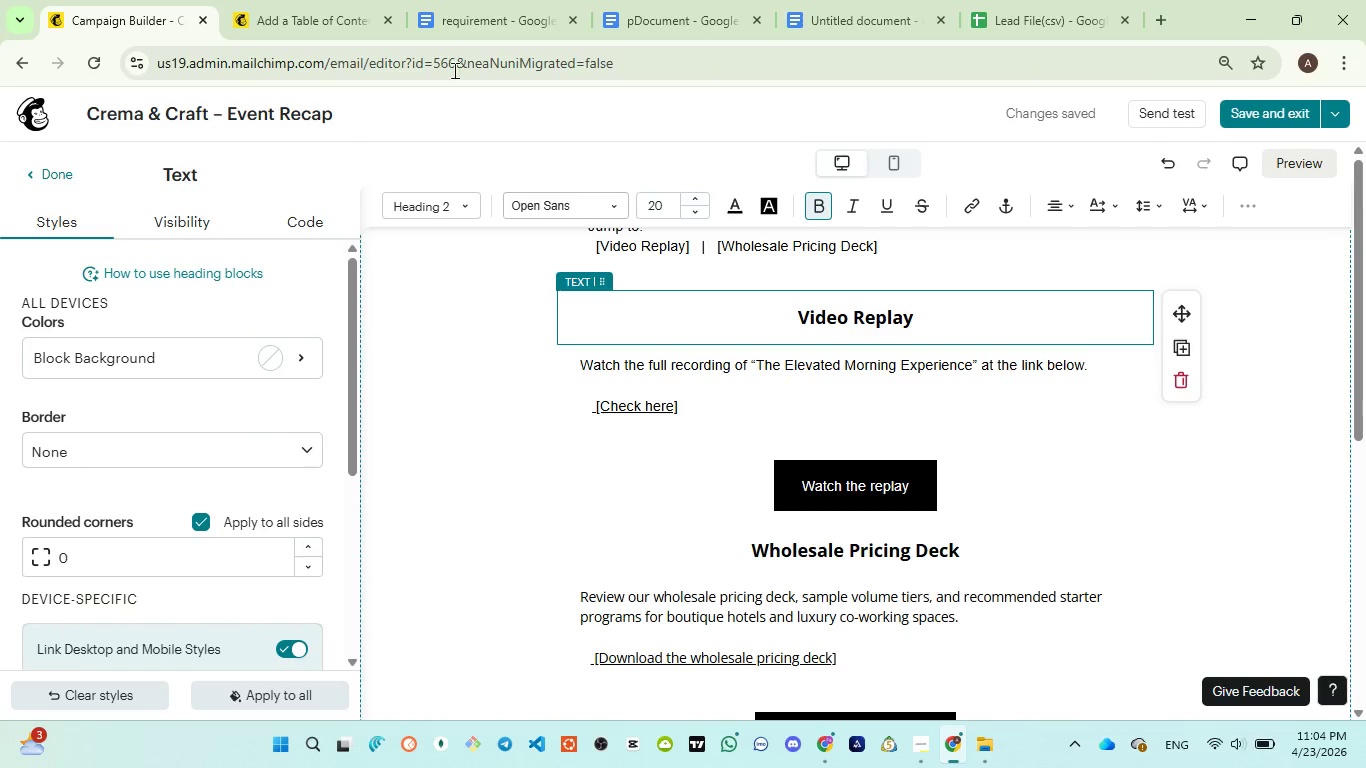 
left_click([657, 26])
 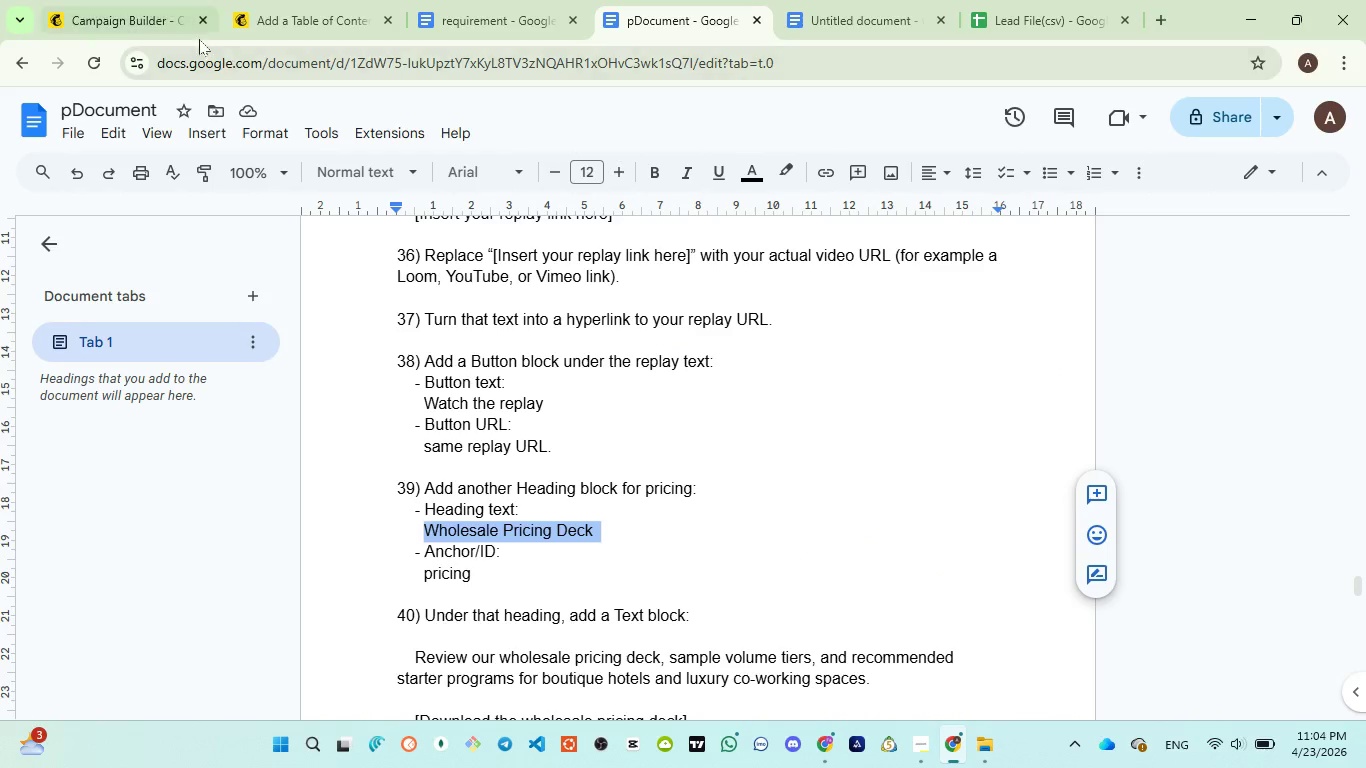 
left_click([142, 20])
 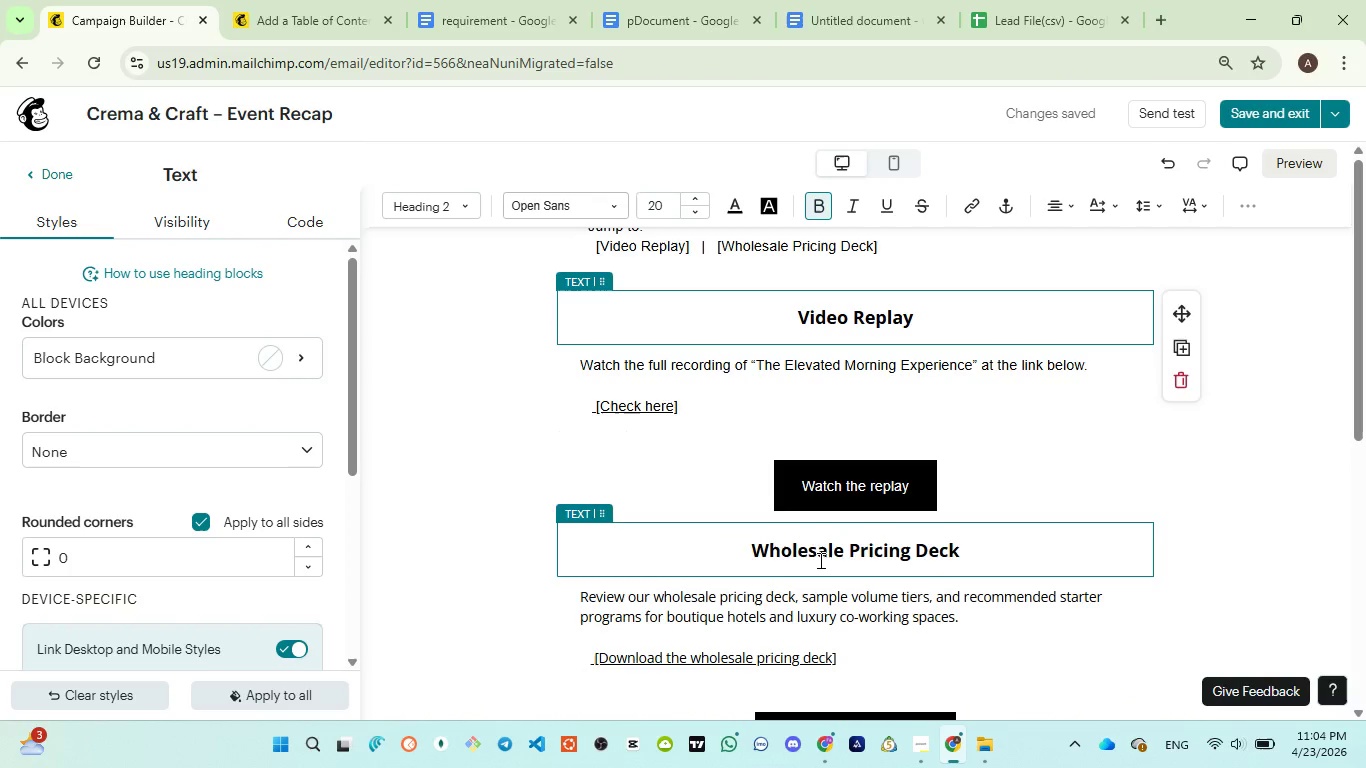 
double_click([821, 559])
 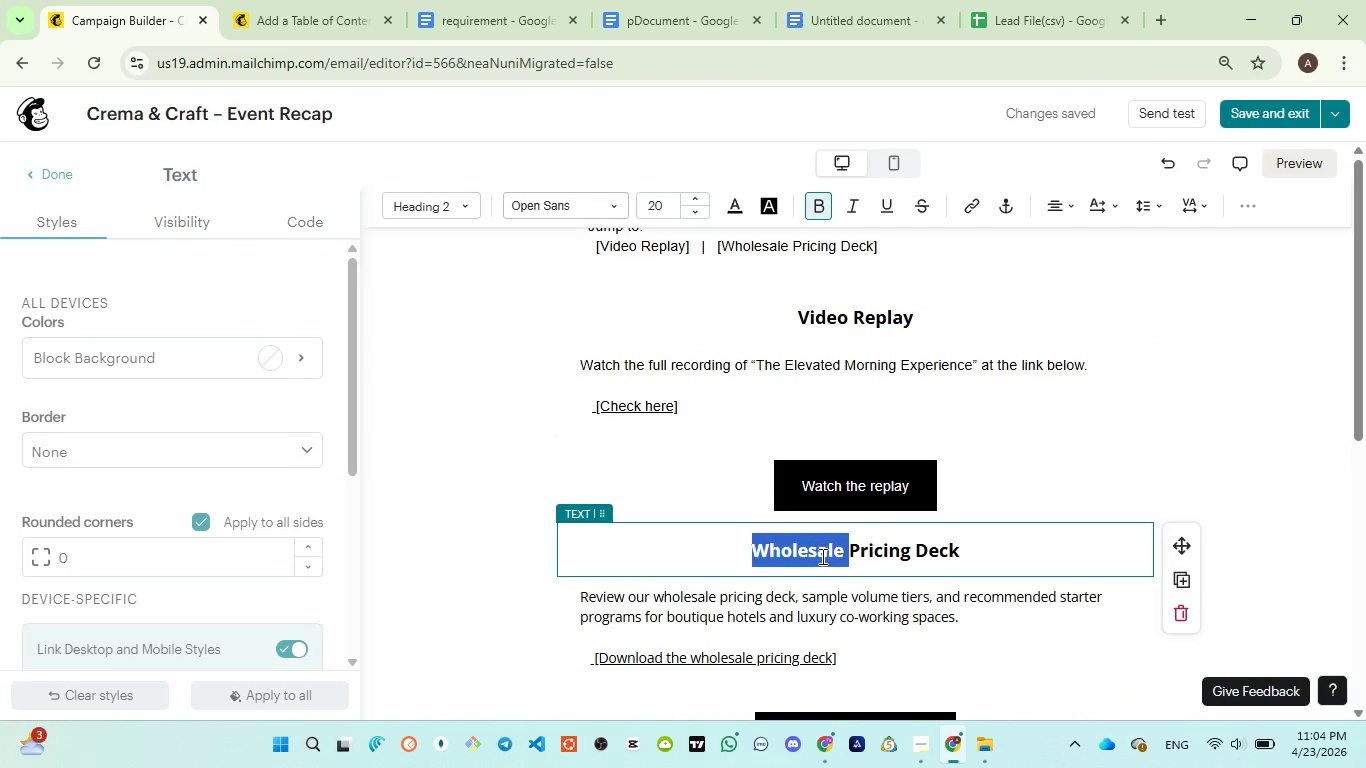 
key(Control+A)
 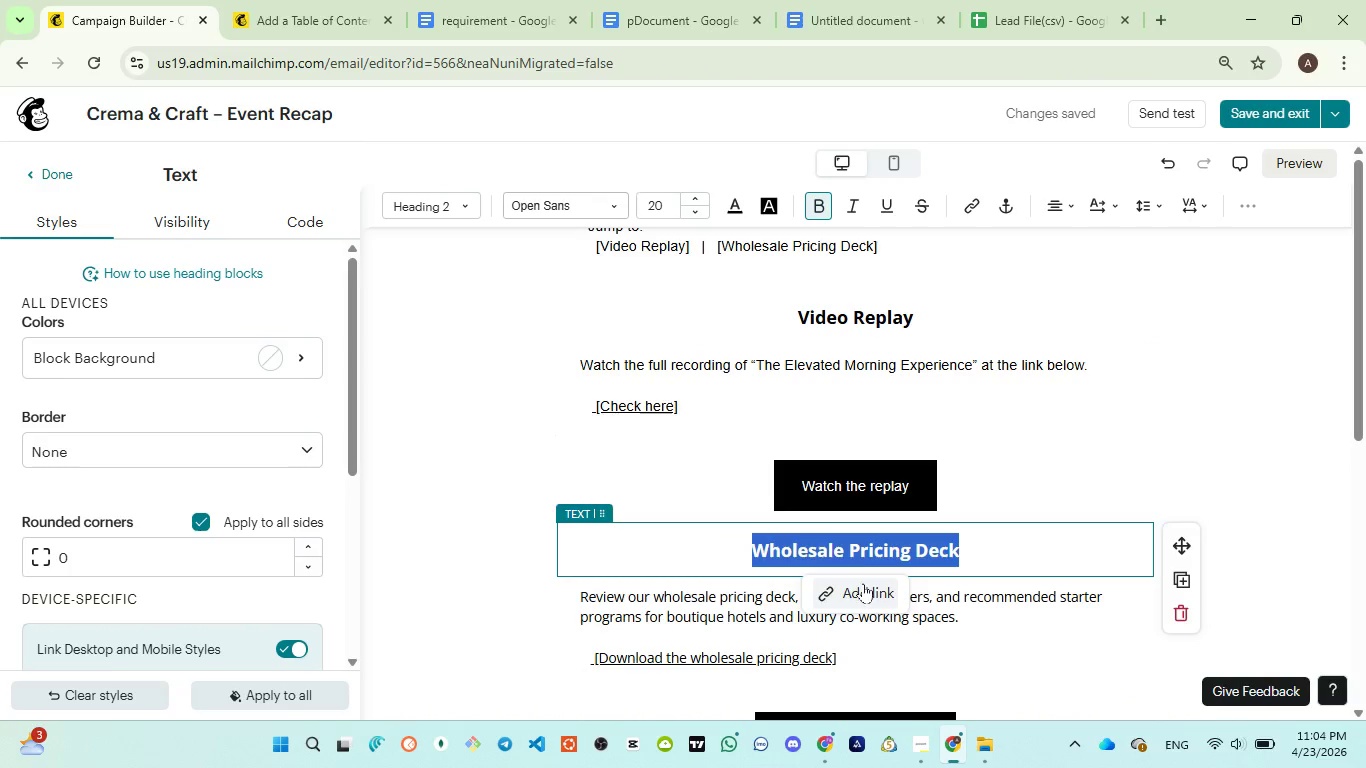 
left_click([863, 595])
 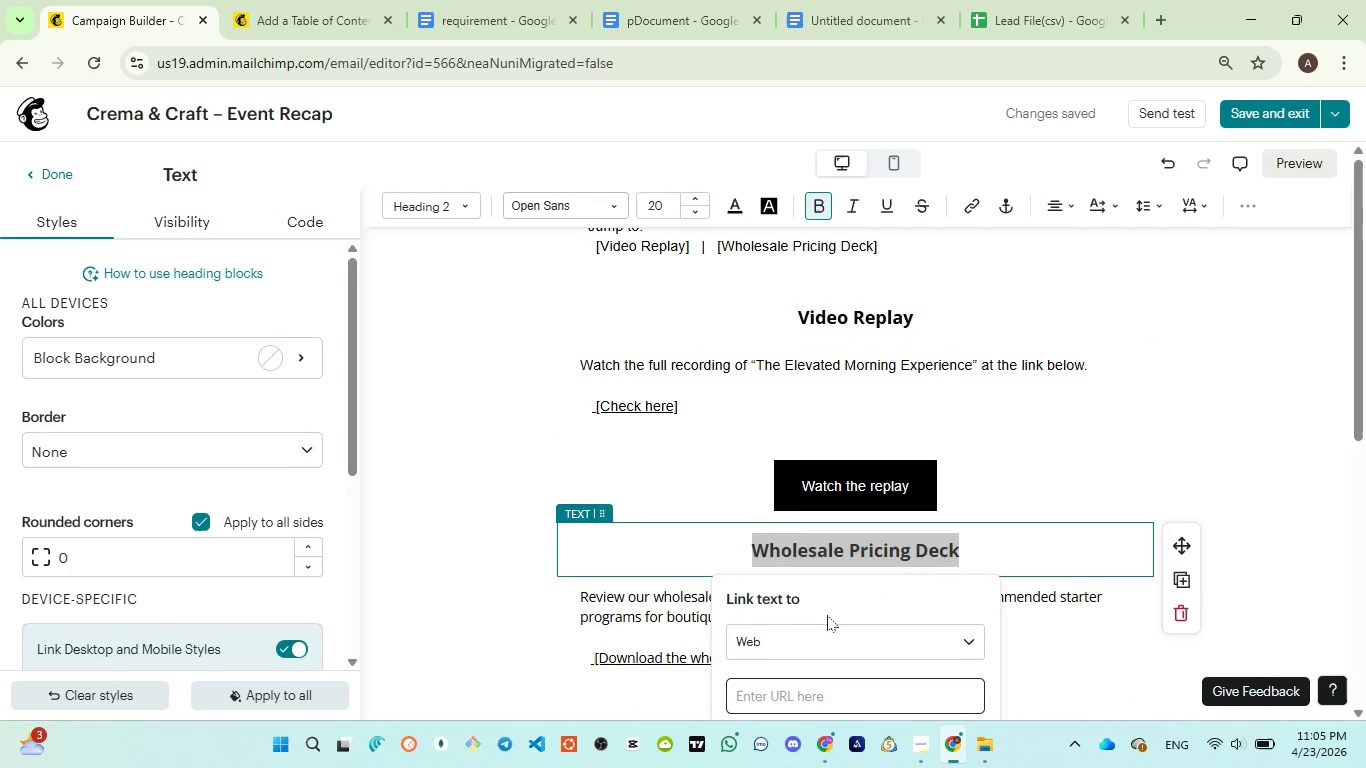 
scroll: coordinate [827, 615], scroll_direction: down, amount: 2.0
 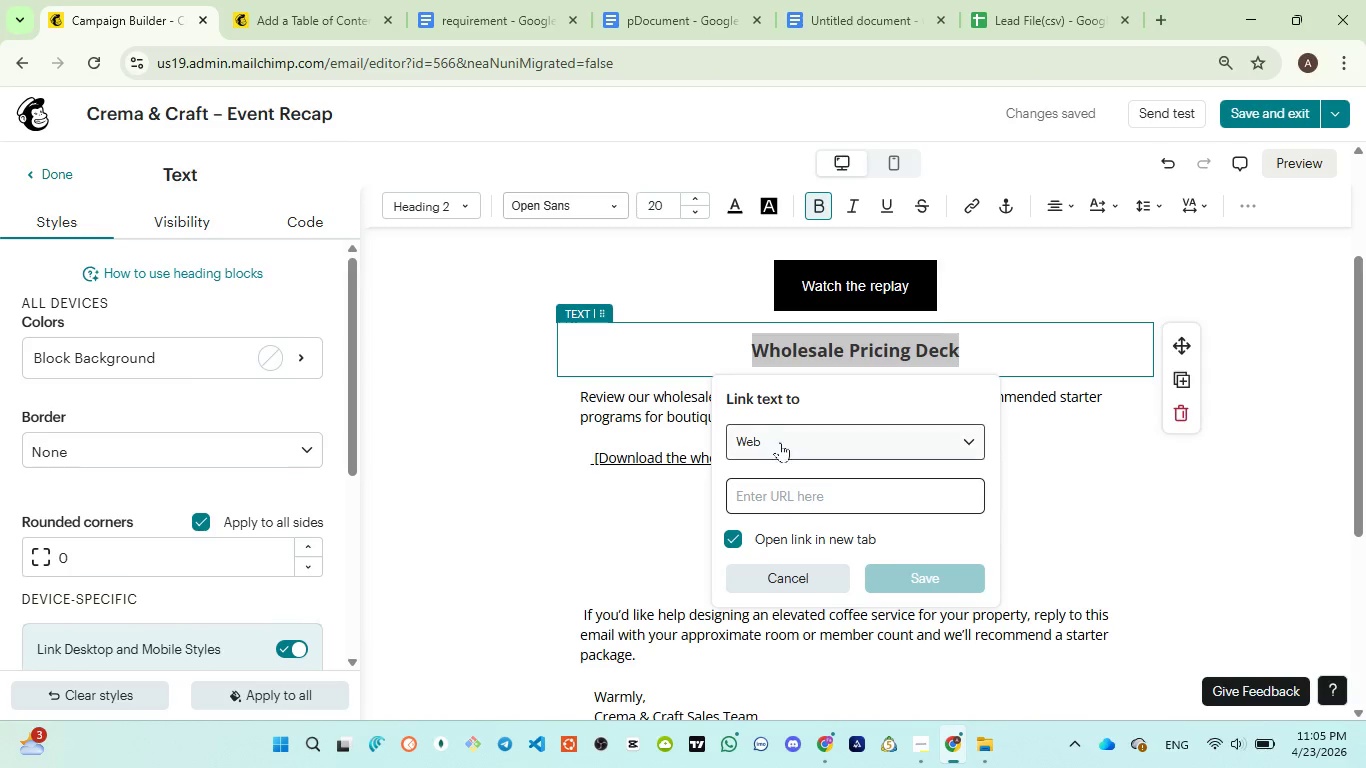 
left_click([781, 444])
 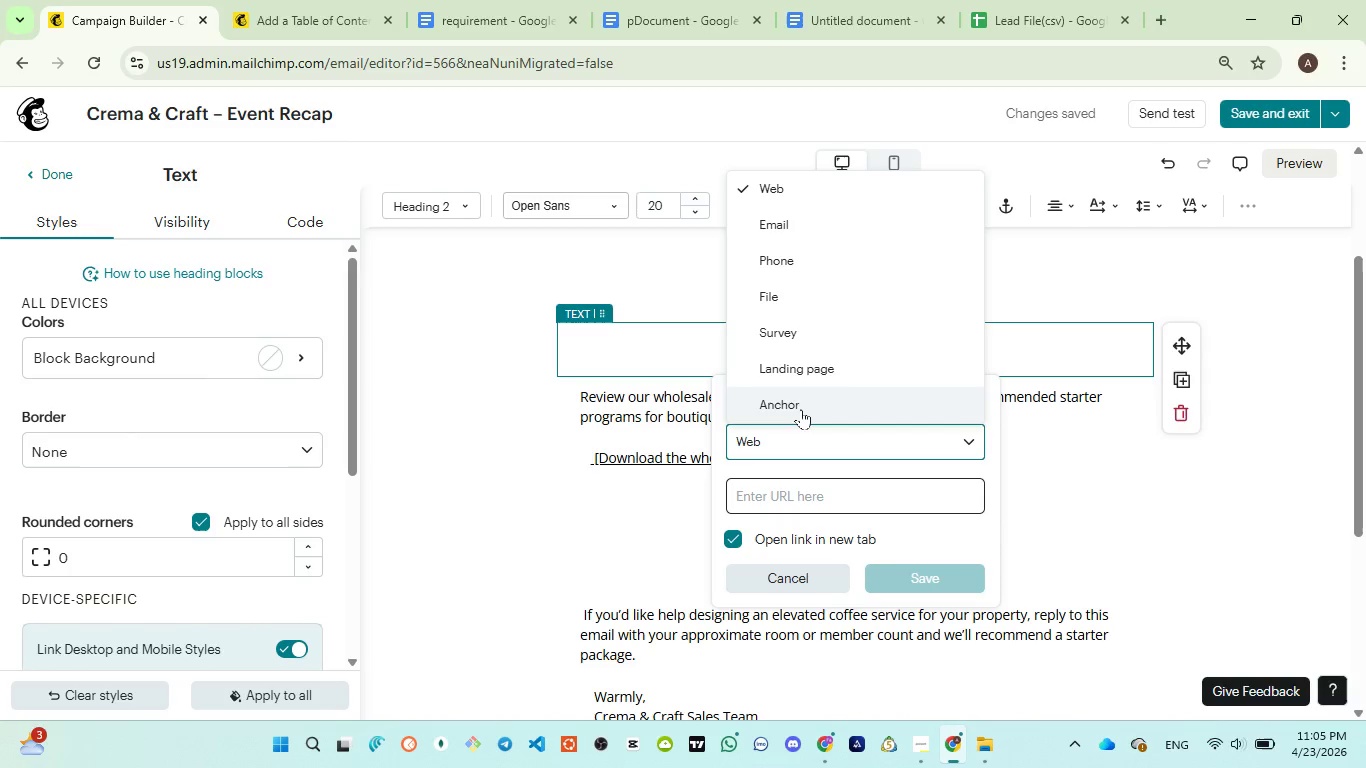 
left_click([802, 408])
 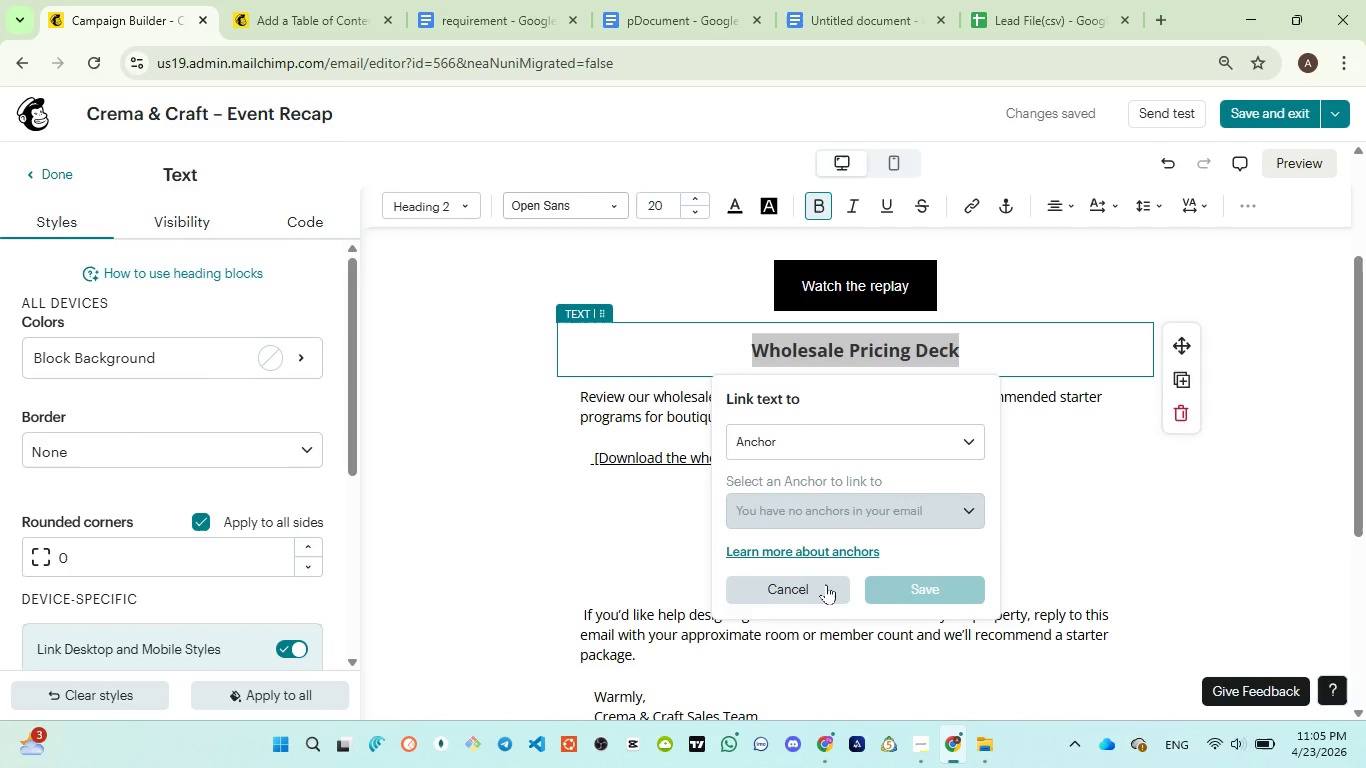 
left_click([826, 584])
 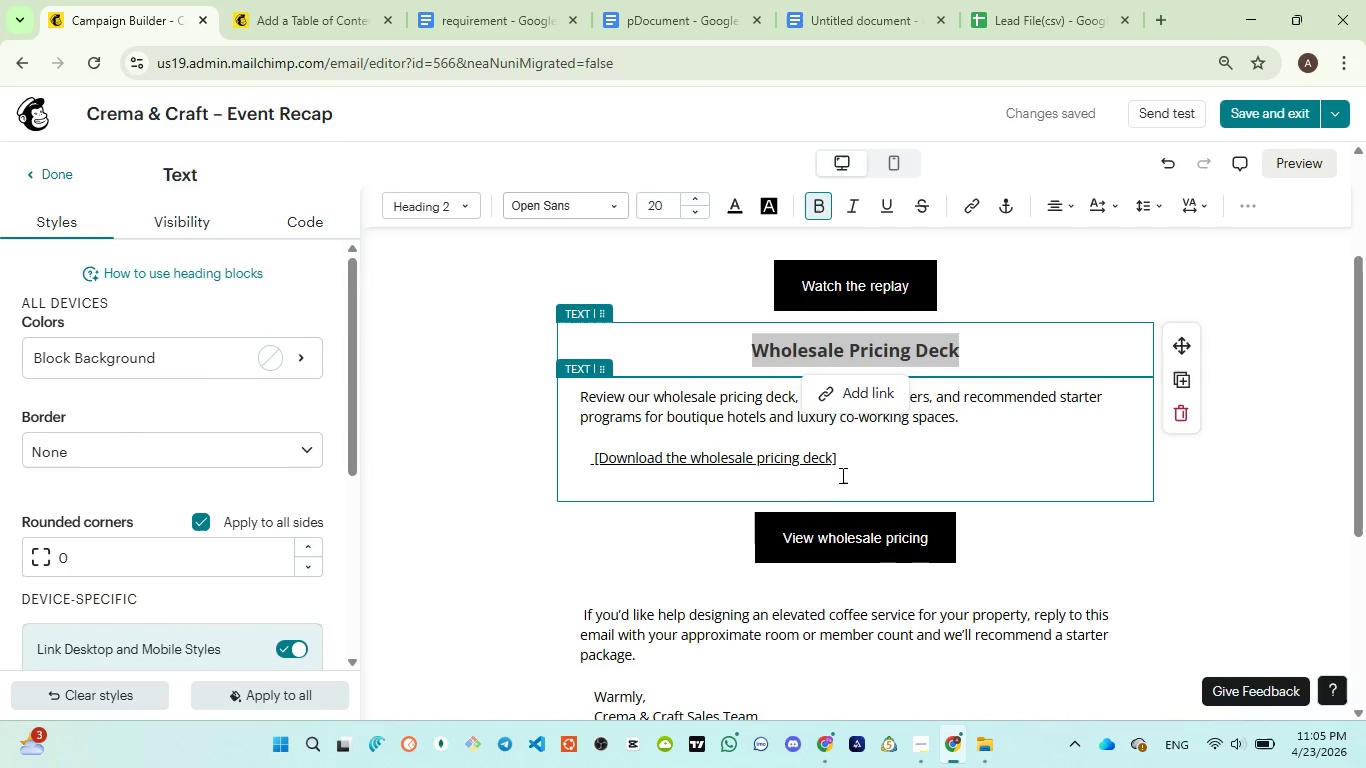 
scroll: coordinate [843, 473], scroll_direction: up, amount: 5.0
 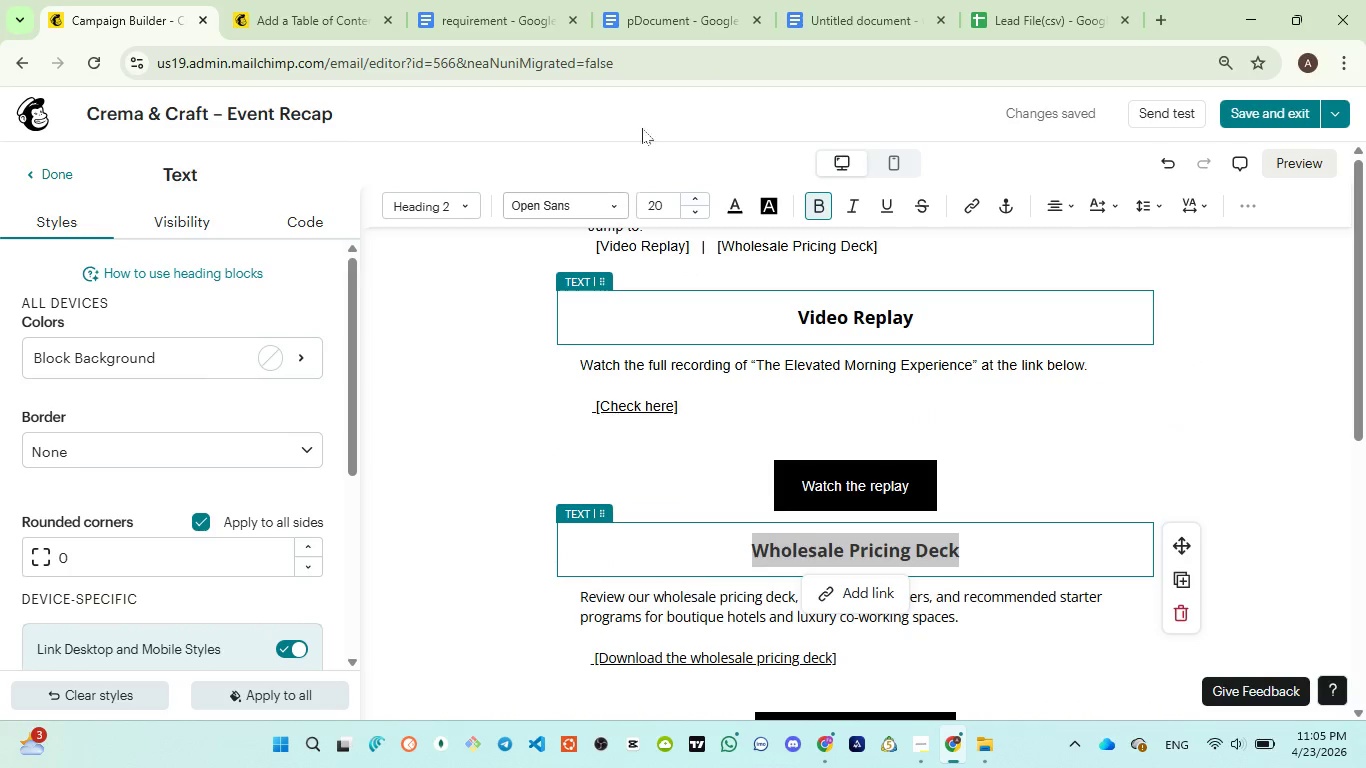 
left_click([660, 5])
 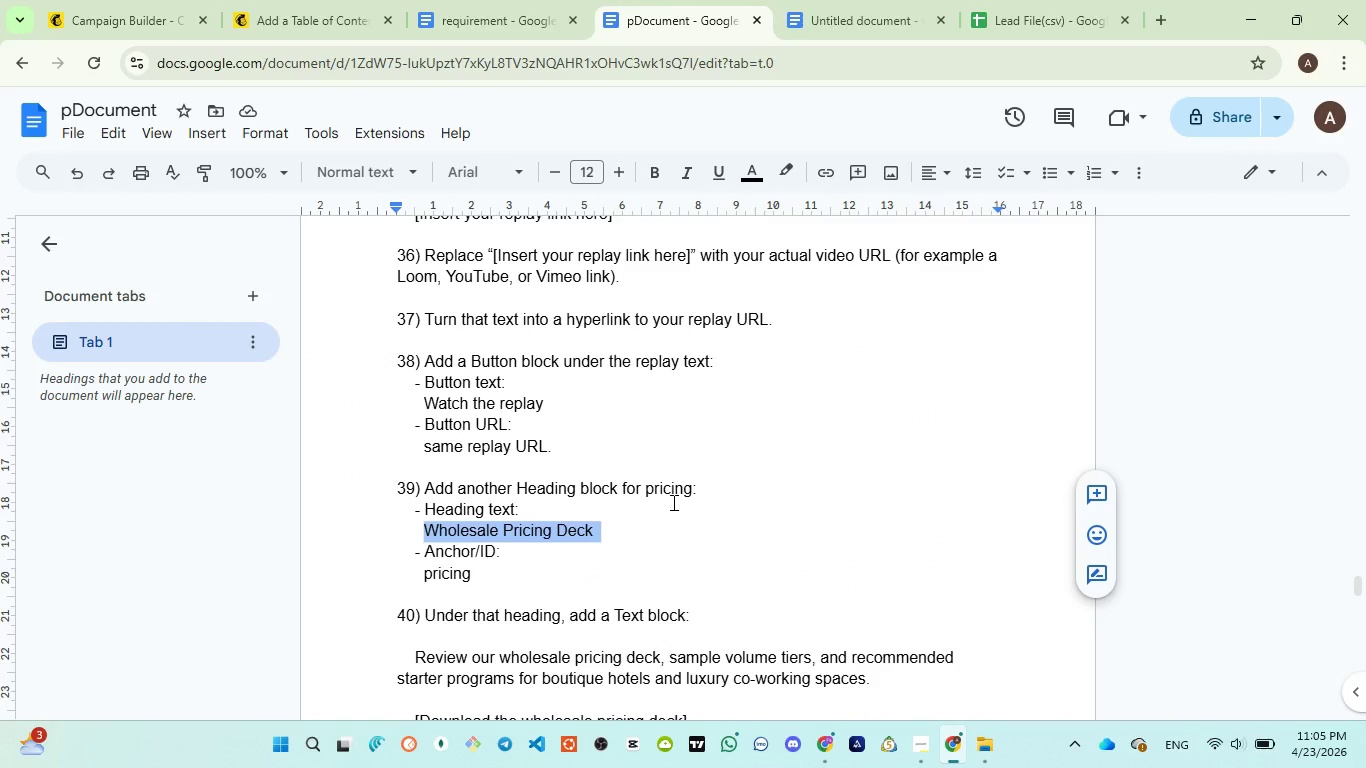 
scroll: coordinate [672, 502], scroll_direction: down, amount: 3.0
 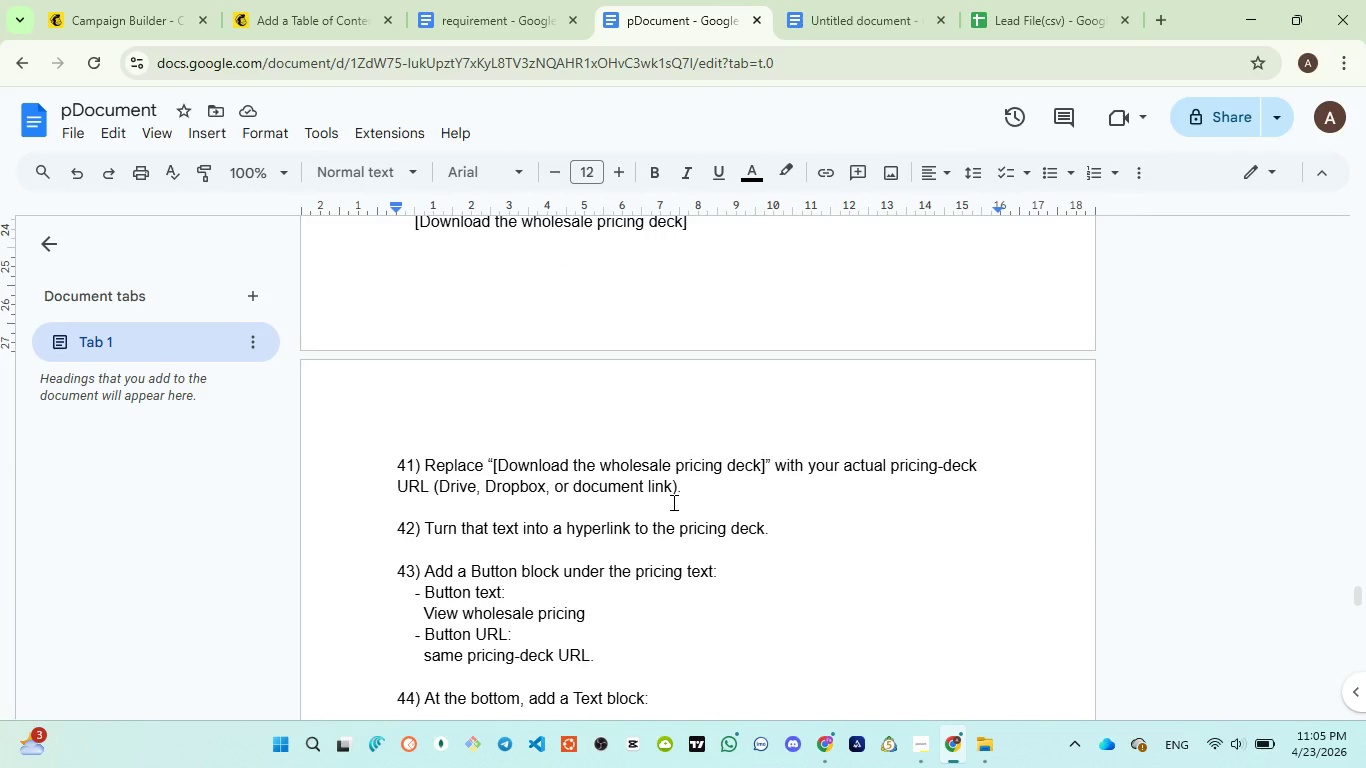 
wait(6.59)
 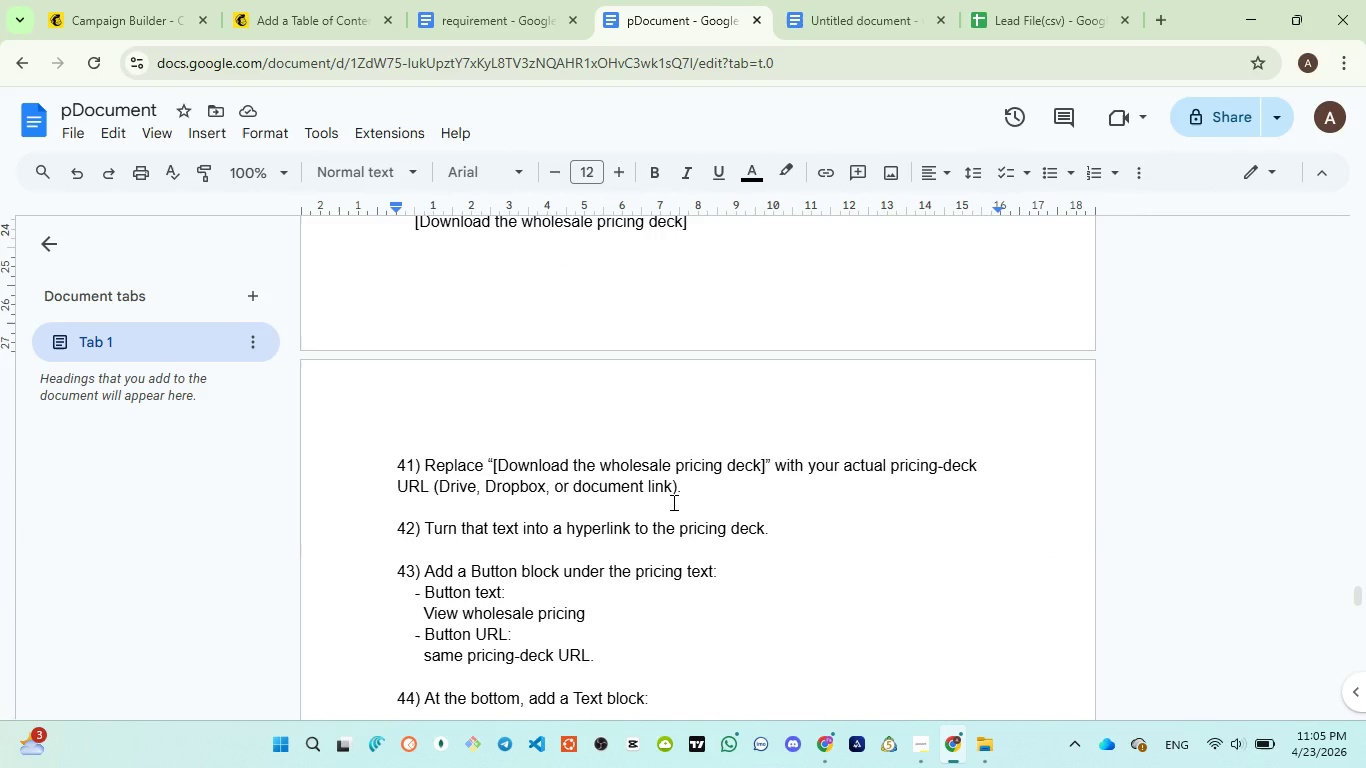 
left_click([135, 29])
 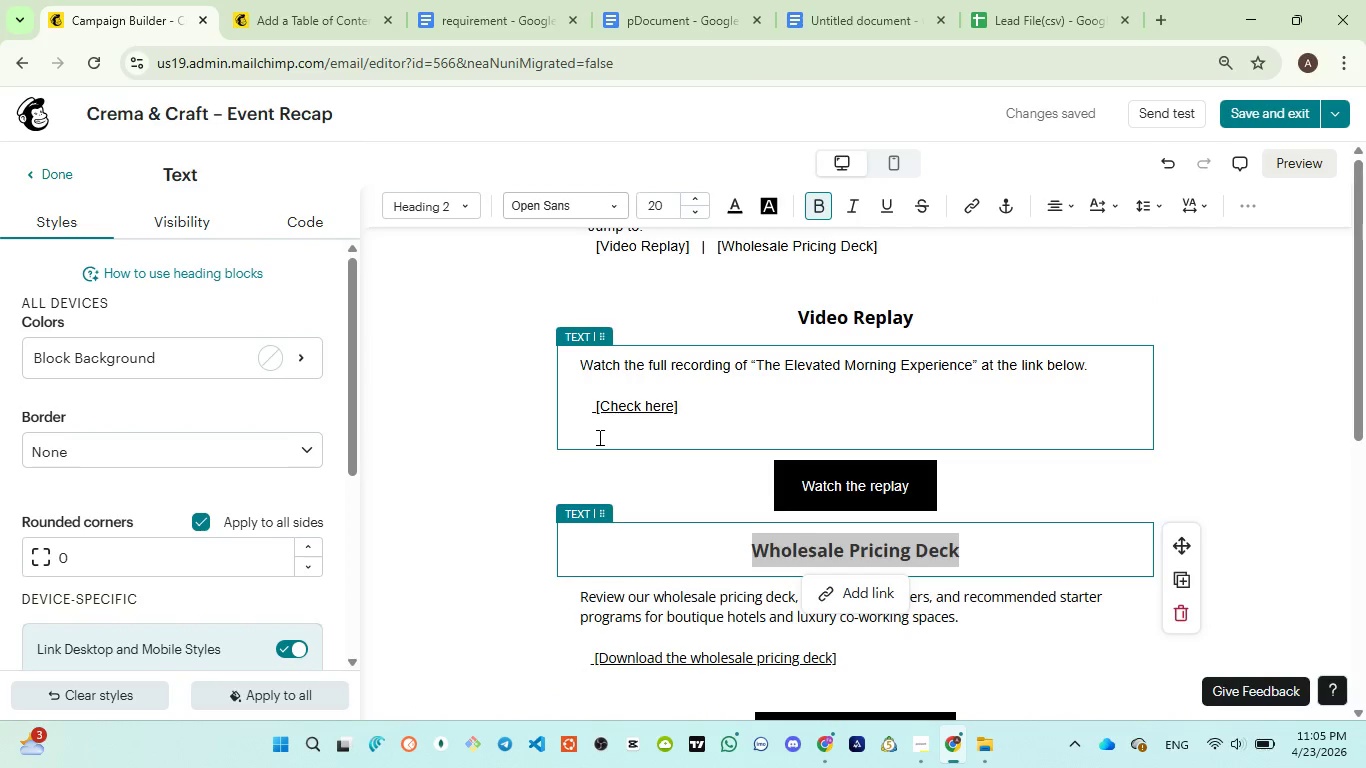 
scroll: coordinate [625, 527], scroll_direction: down, amount: 3.0
 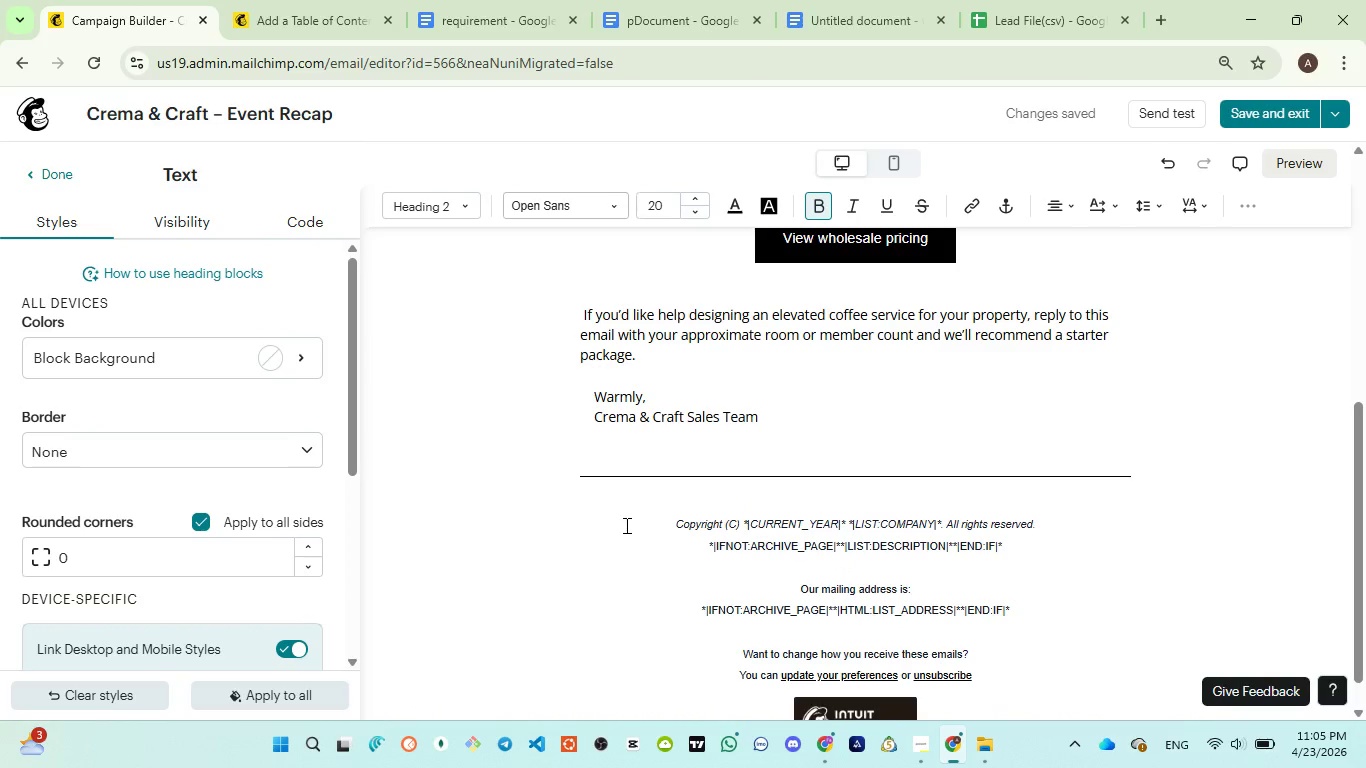 
scroll: coordinate [625, 525], scroll_direction: up, amount: 2.0
 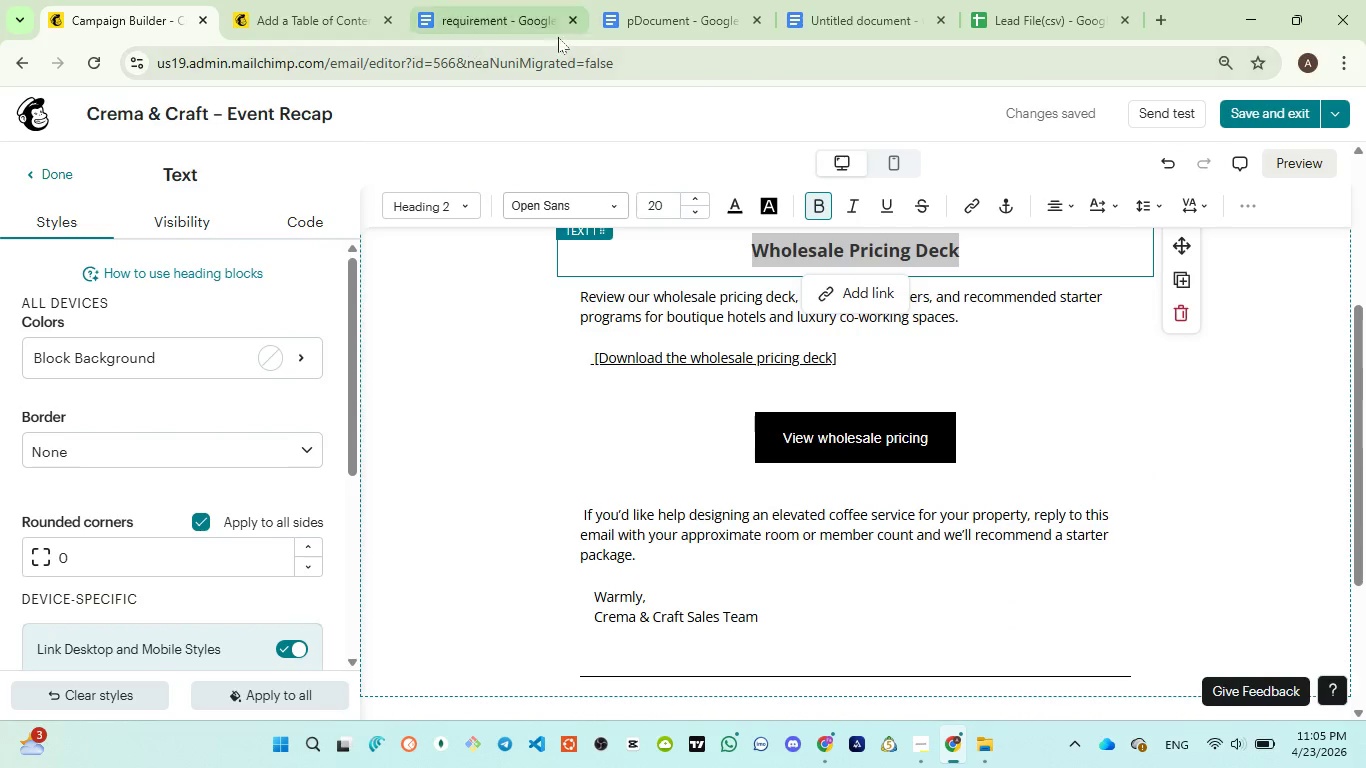 
left_click([653, 17])
 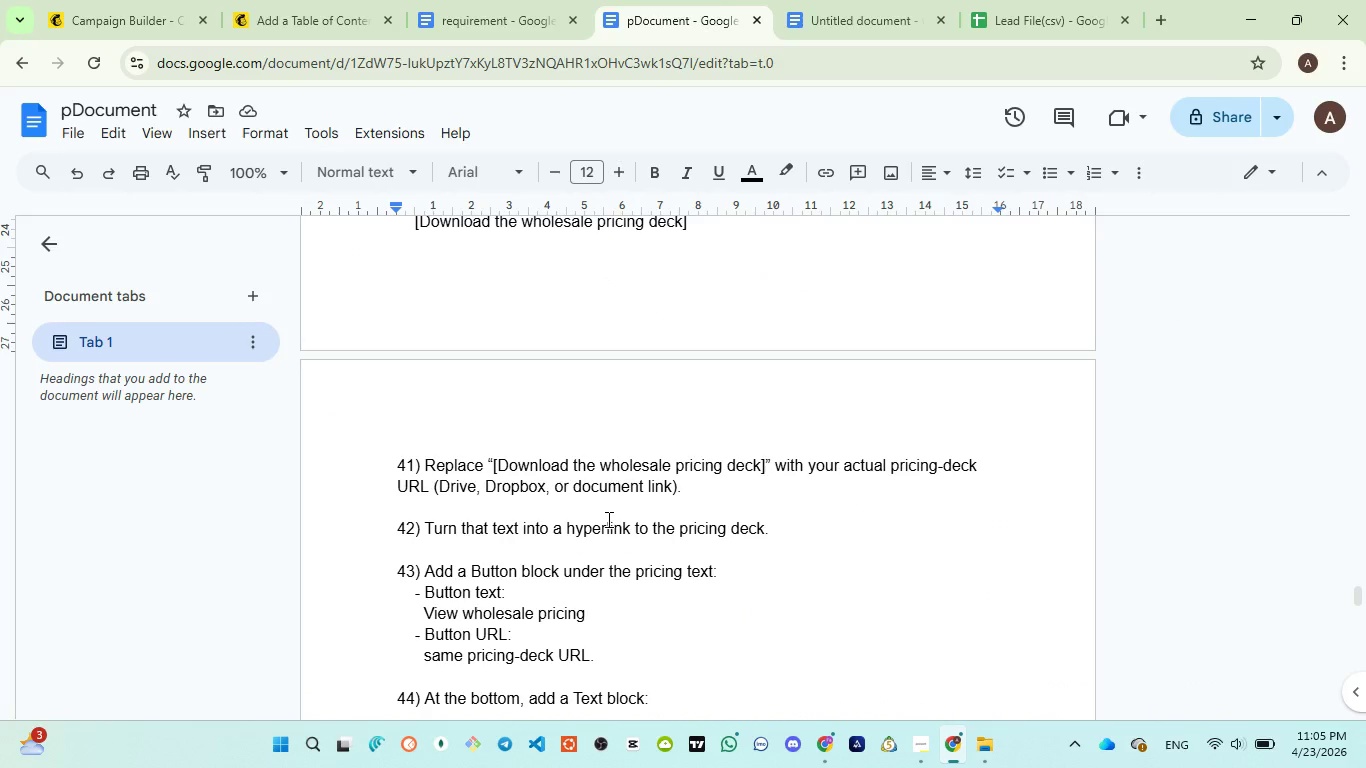 
scroll: coordinate [607, 519], scroll_direction: down, amount: 2.0
 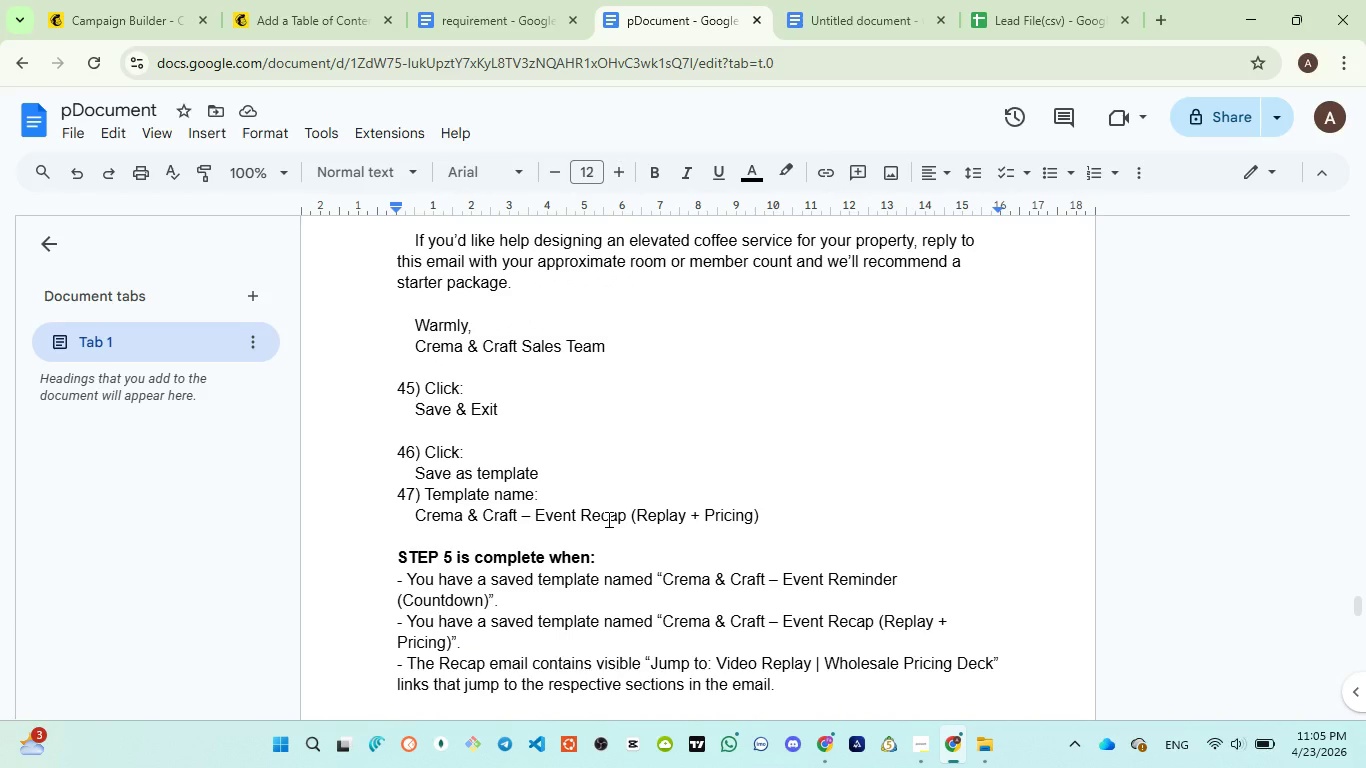 
scroll: coordinate [612, 514], scroll_direction: up, amount: 16.0
 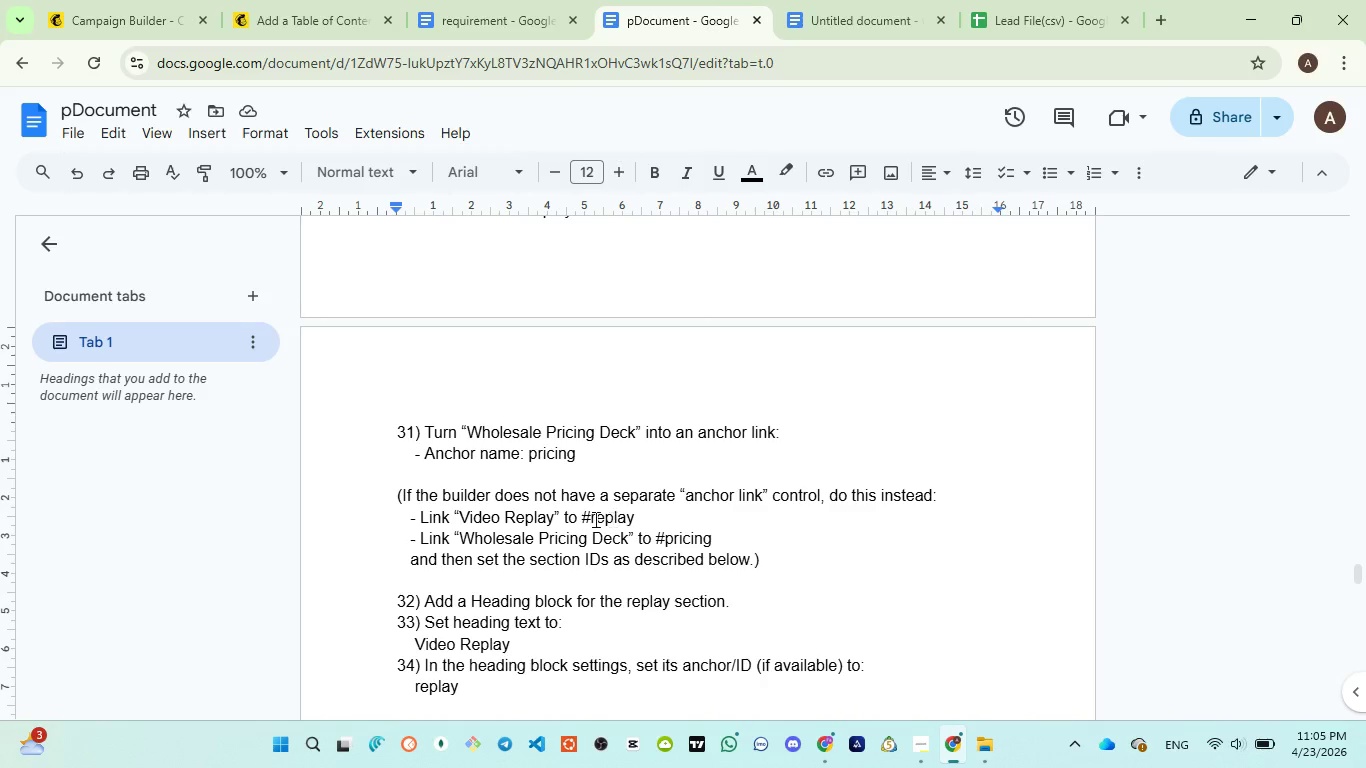 
left_click_drag(start_coordinate=[583, 518], to_coordinate=[638, 516])
 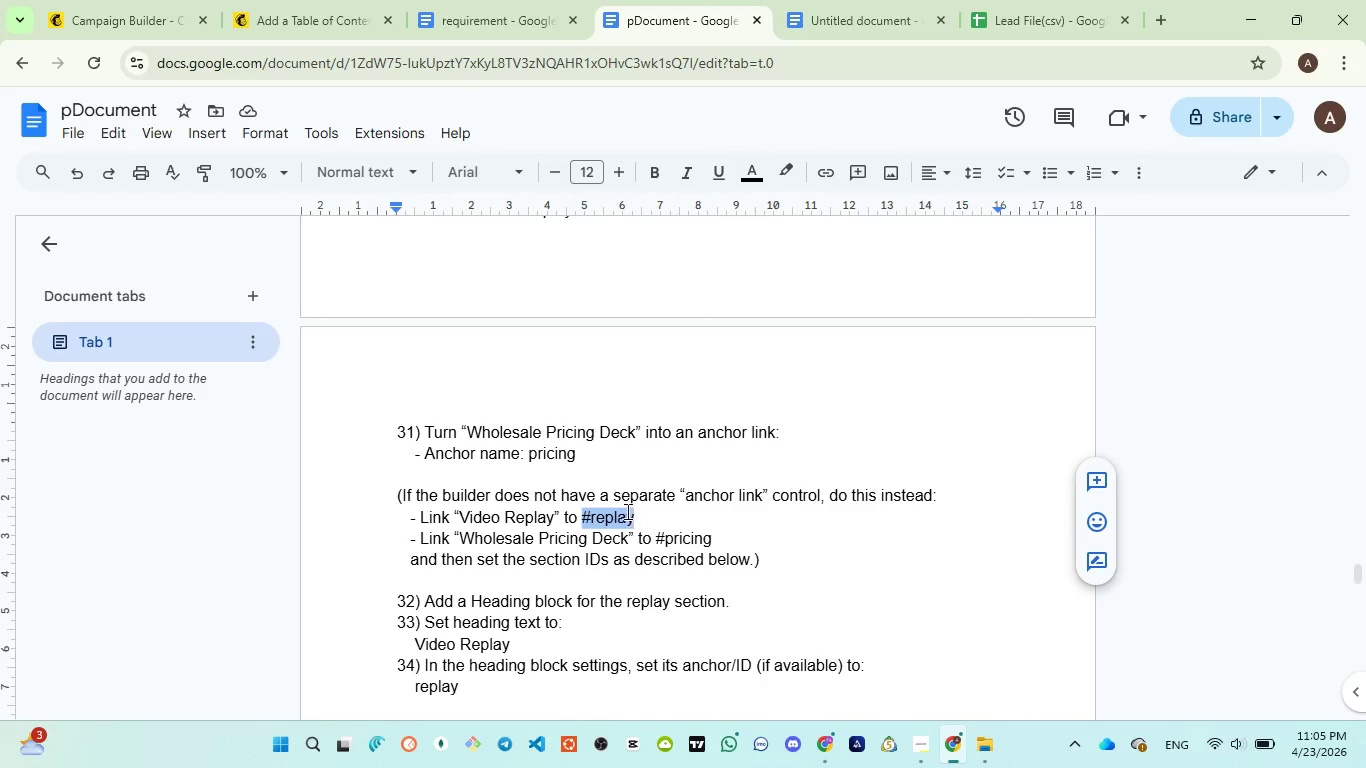 
key(Control+C)
 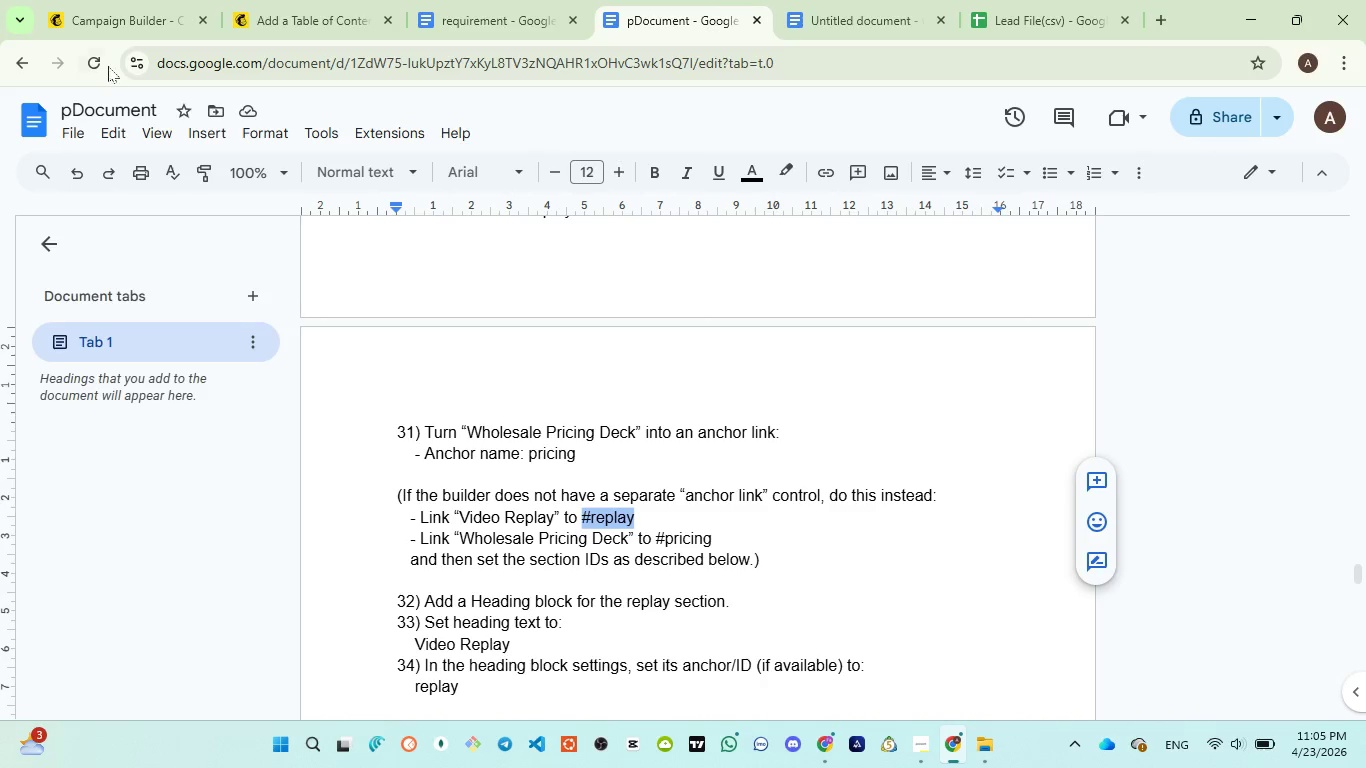 
left_click([133, 25])
 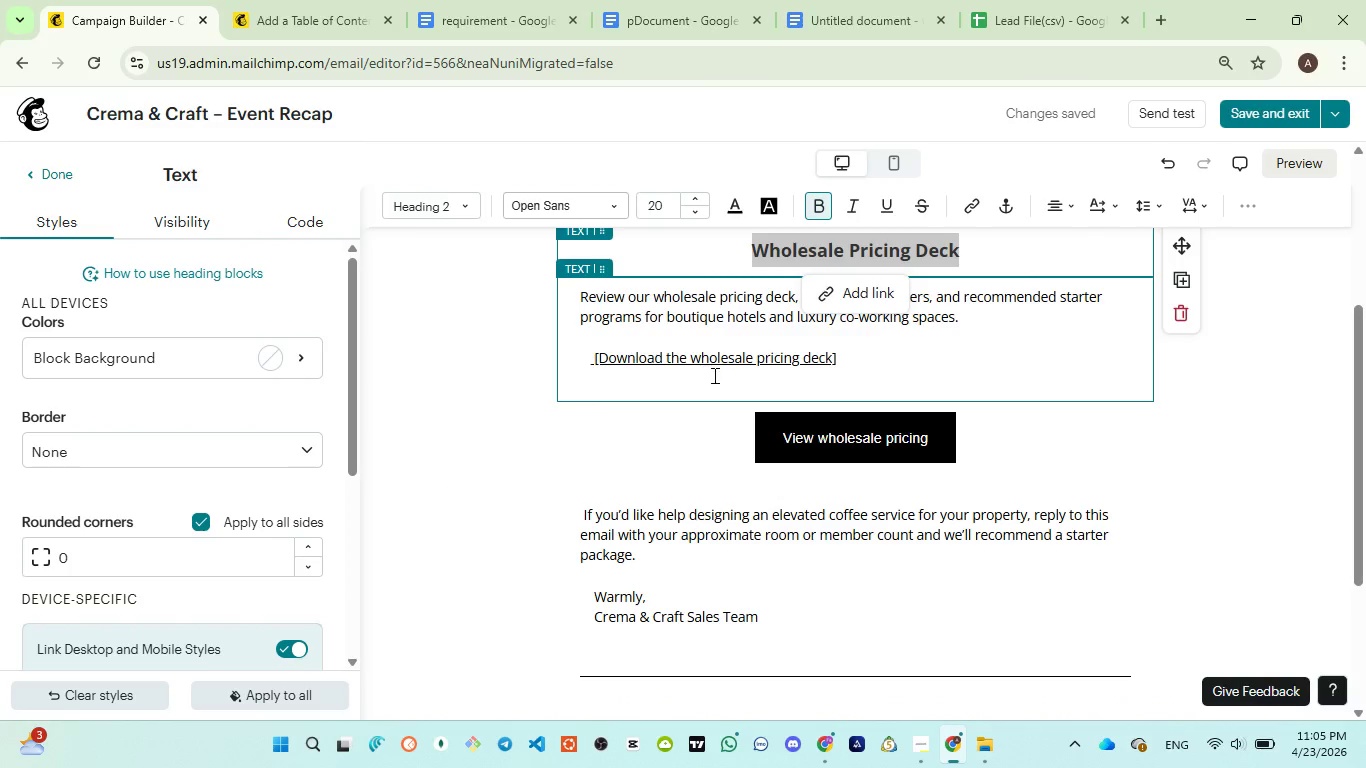 
scroll: coordinate [713, 375], scroll_direction: up, amount: 2.0
 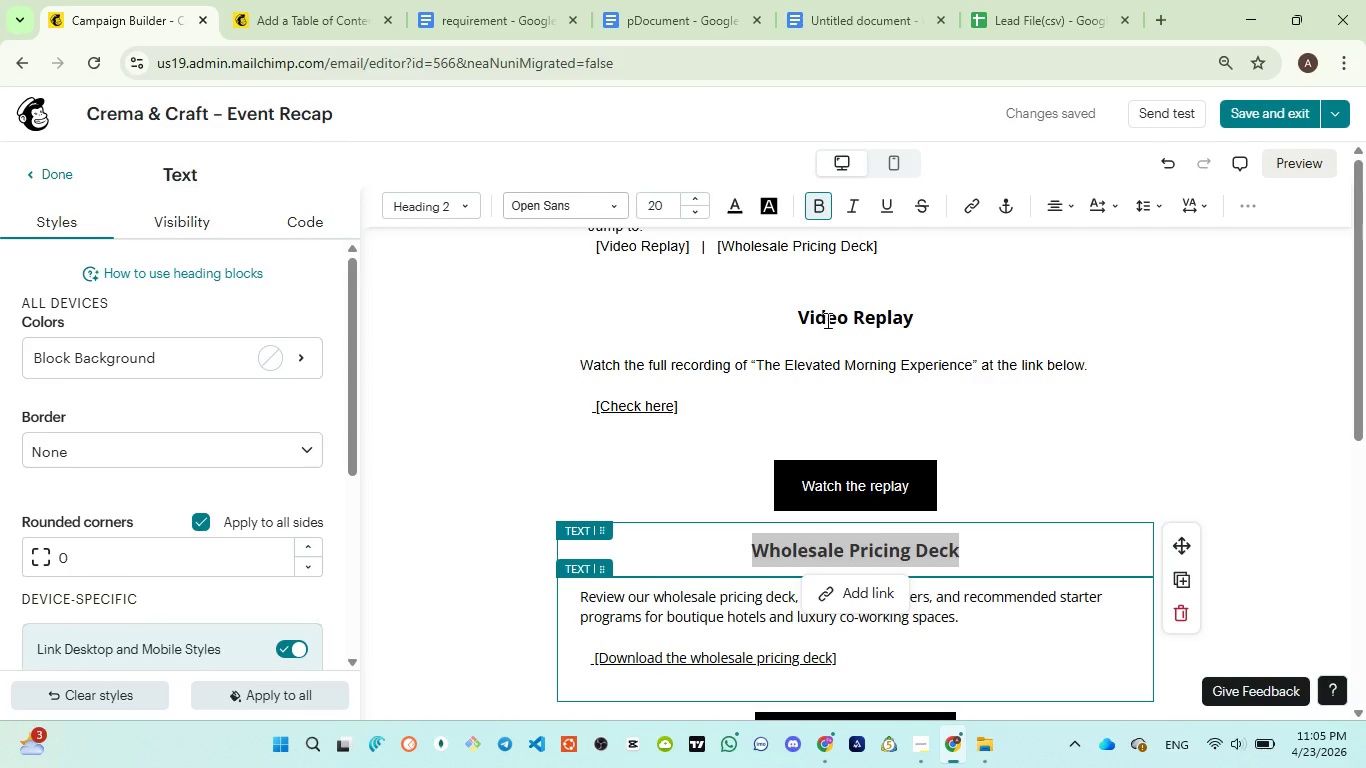 
left_click([828, 316])
 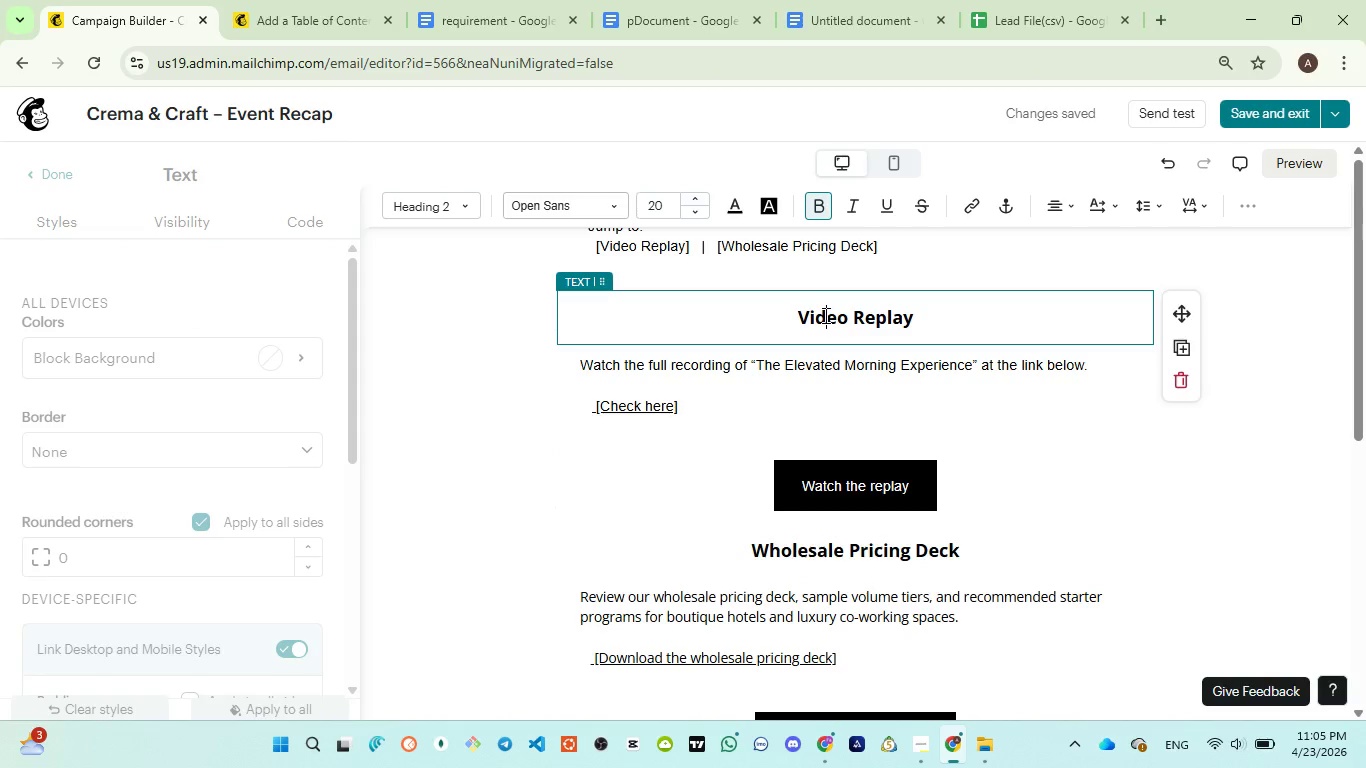 
key(Control+A)
 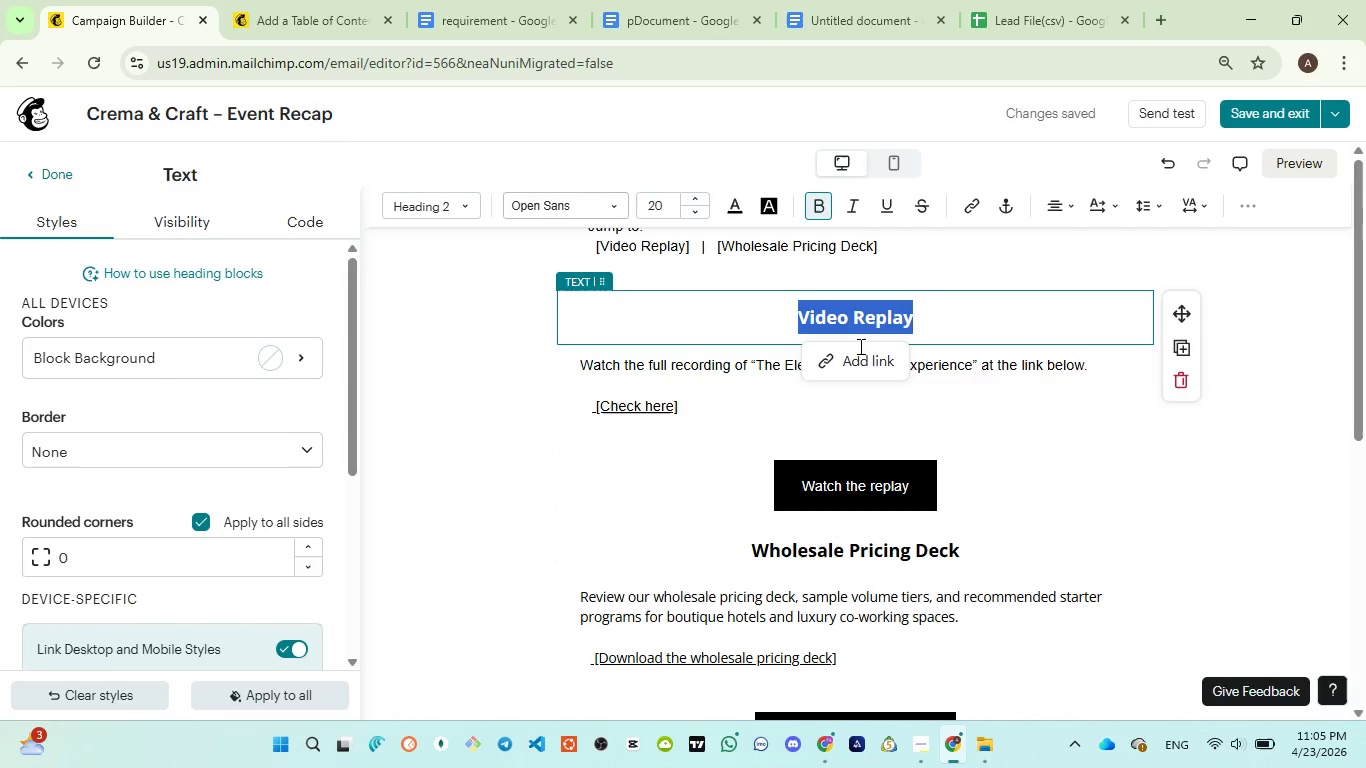 
left_click([859, 357])
 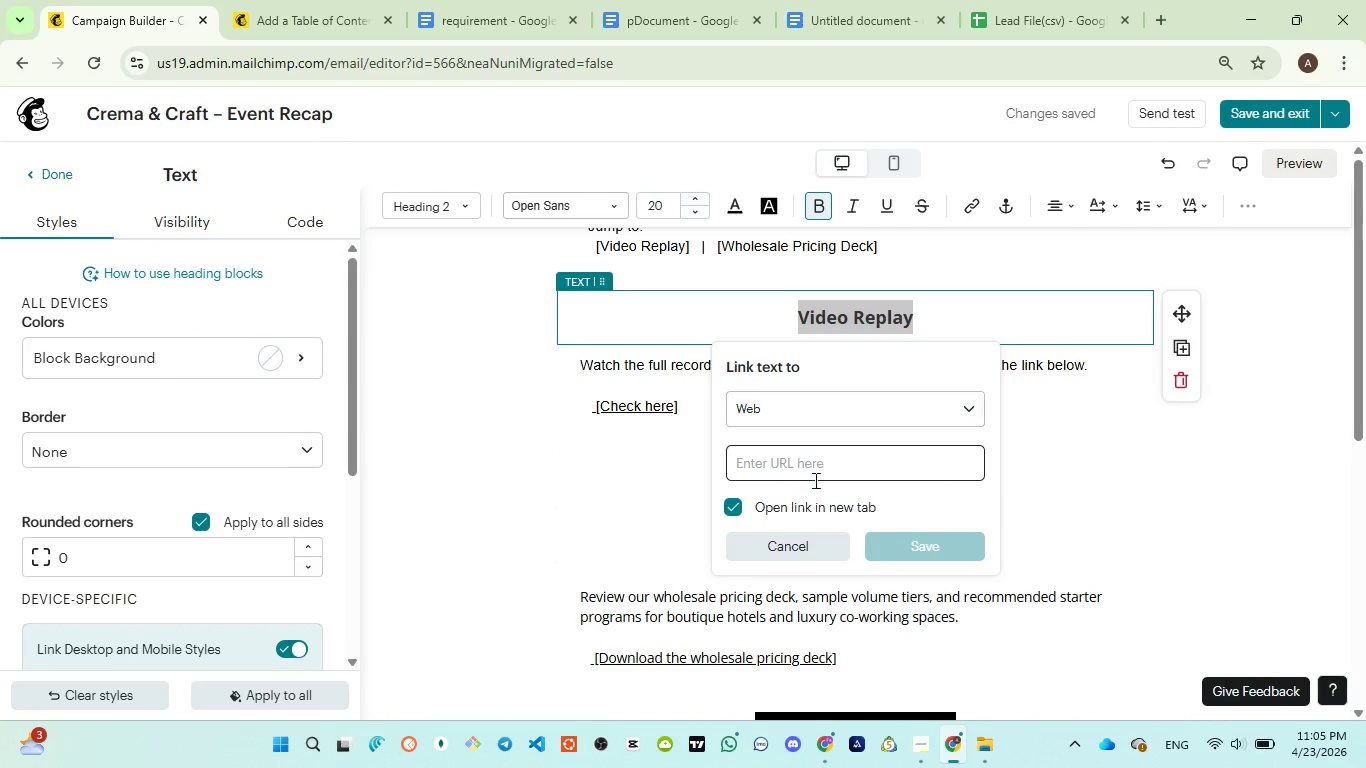 
left_click([800, 459])
 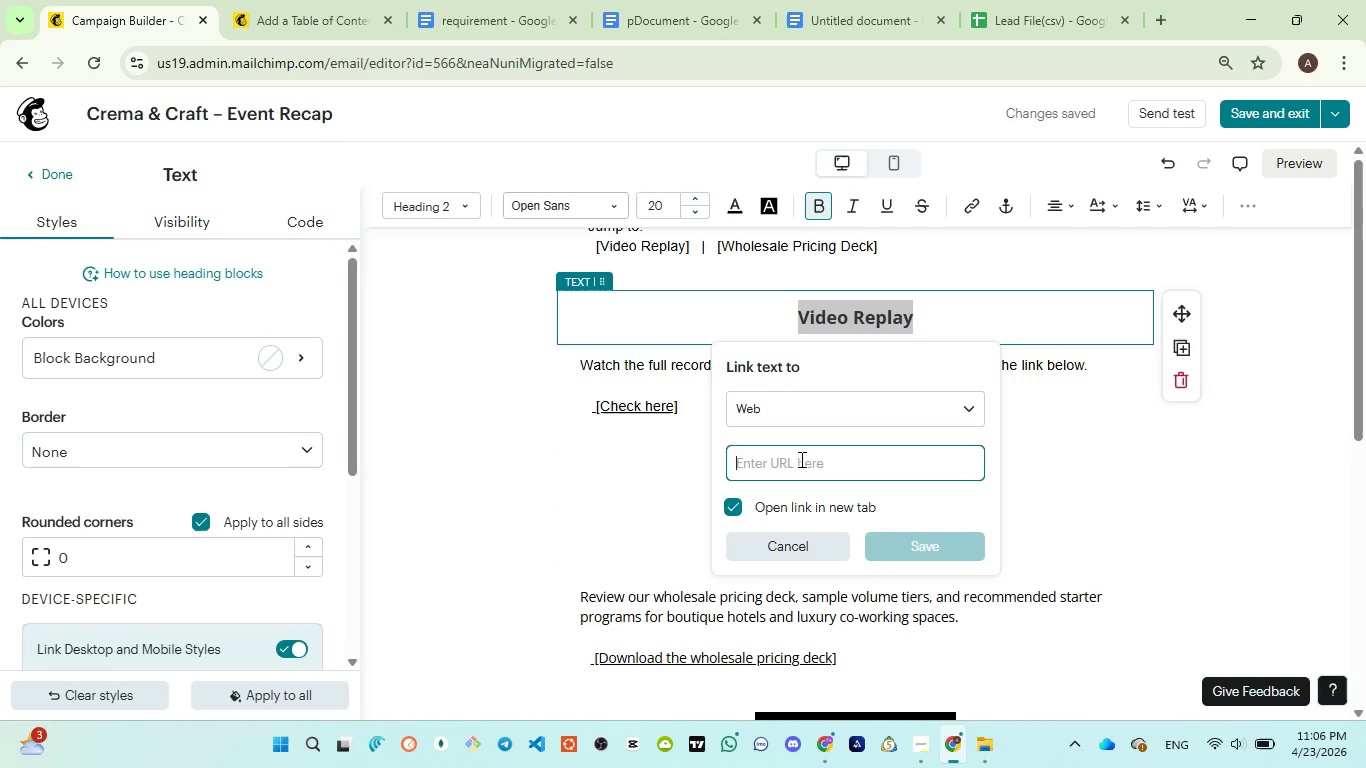 
key(Shift+V)
 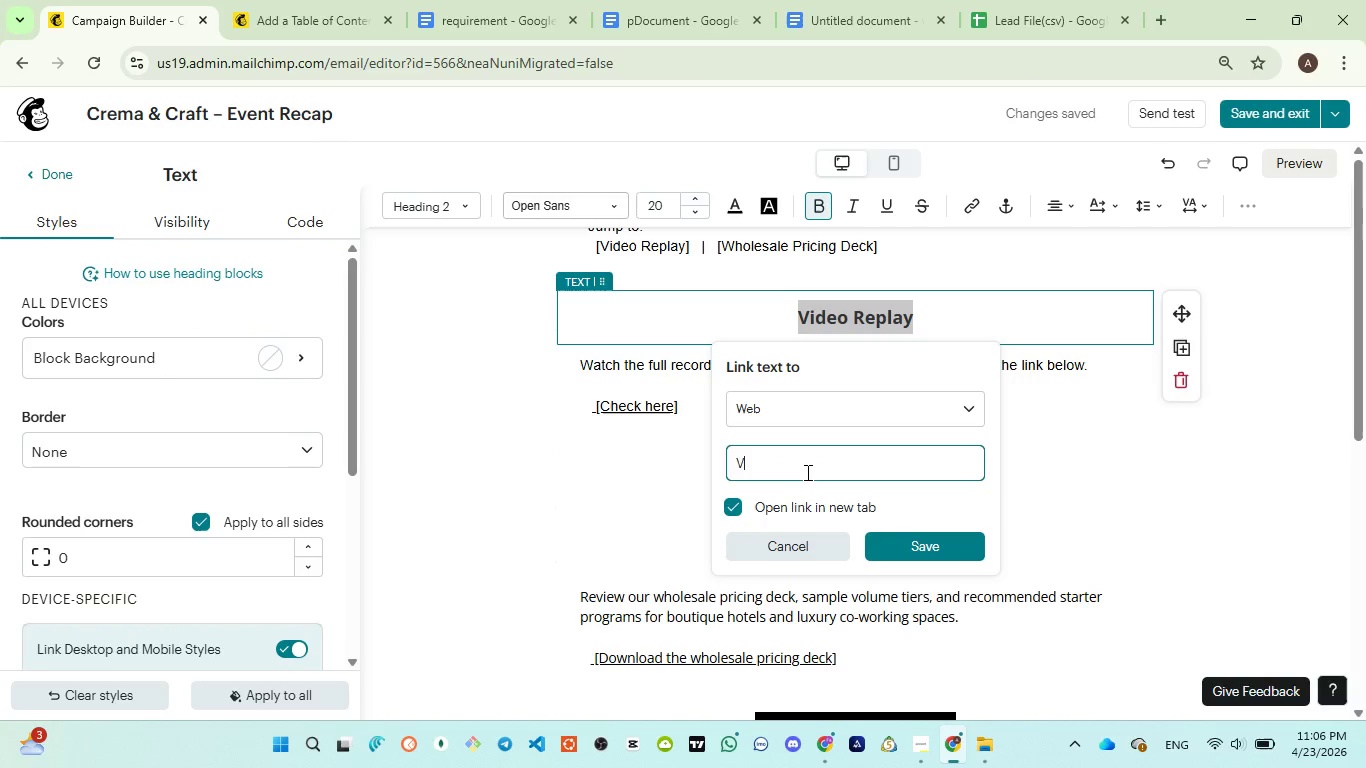 
key(Backspace)
 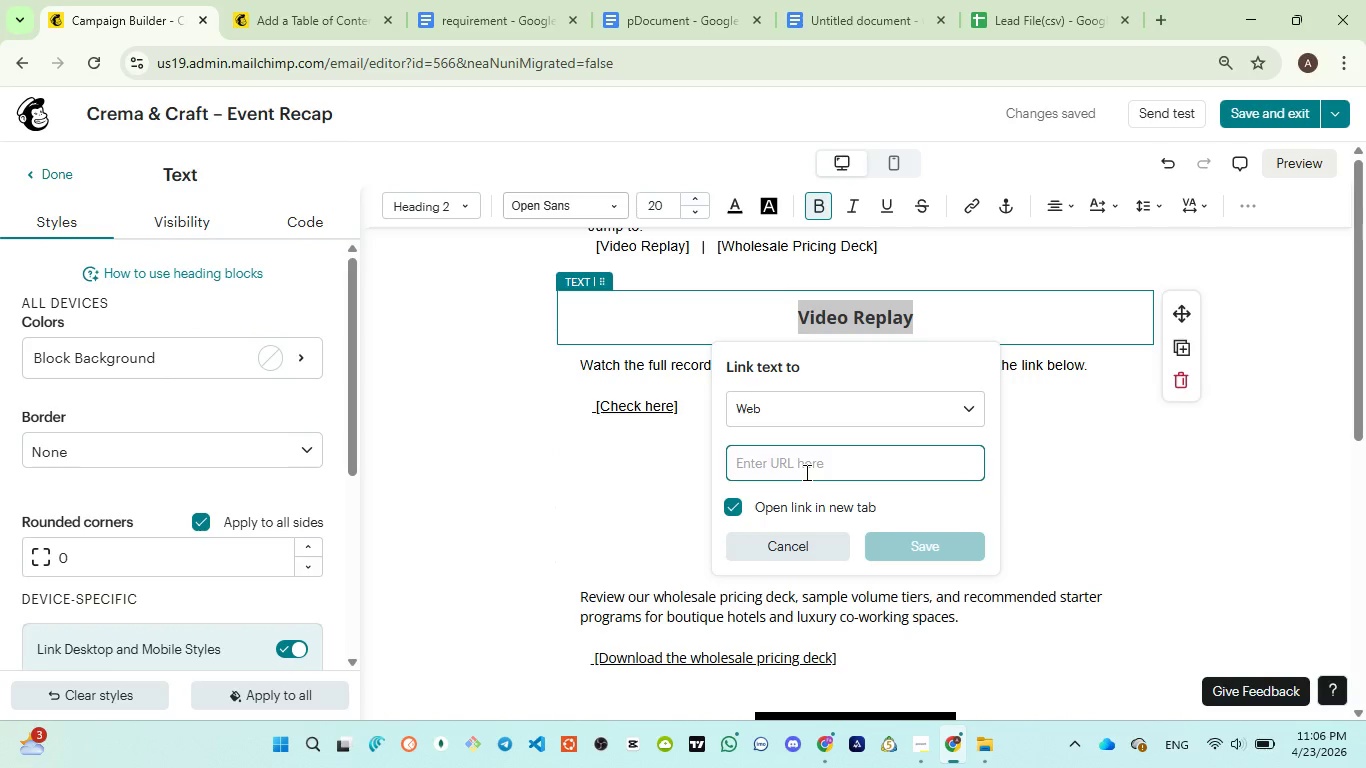 
key(Control+V)
 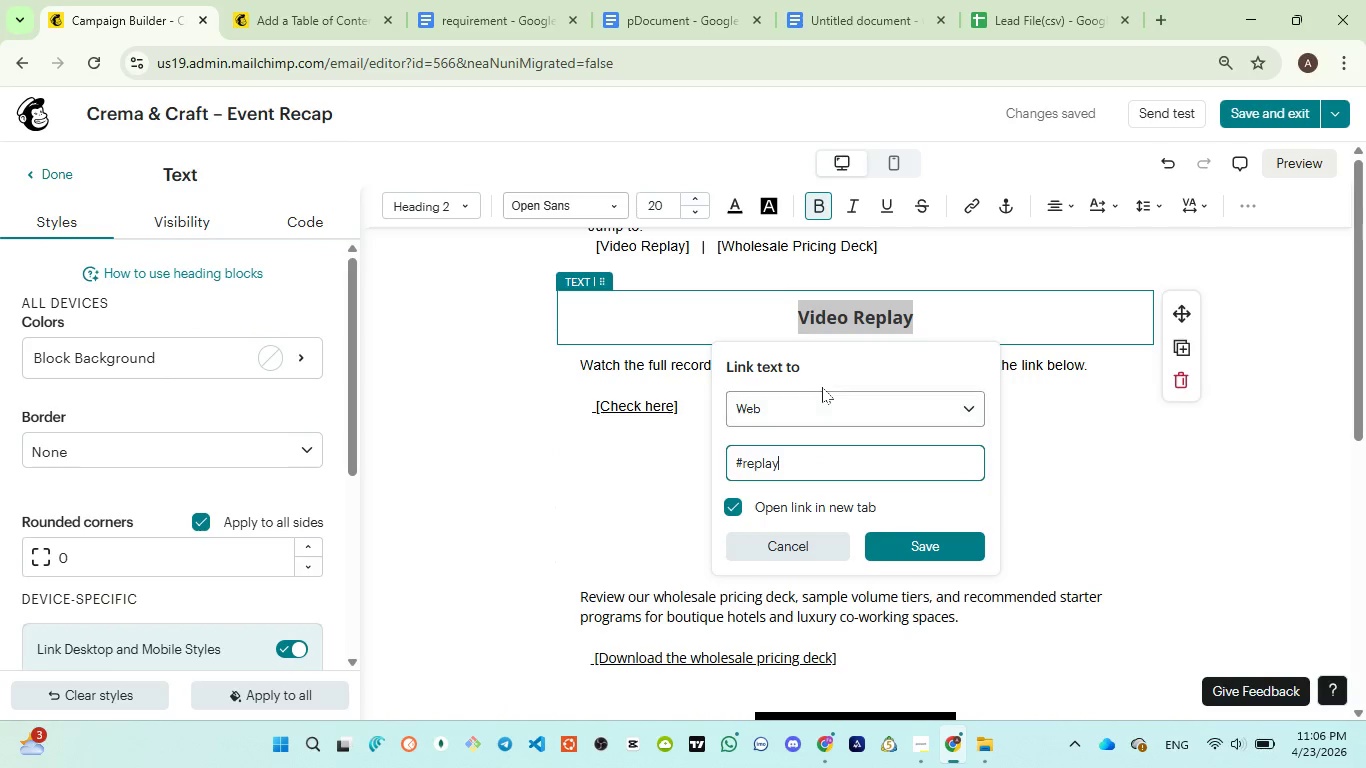 
left_click_drag(start_coordinate=[822, 387], to_coordinate=[820, 393])
 